 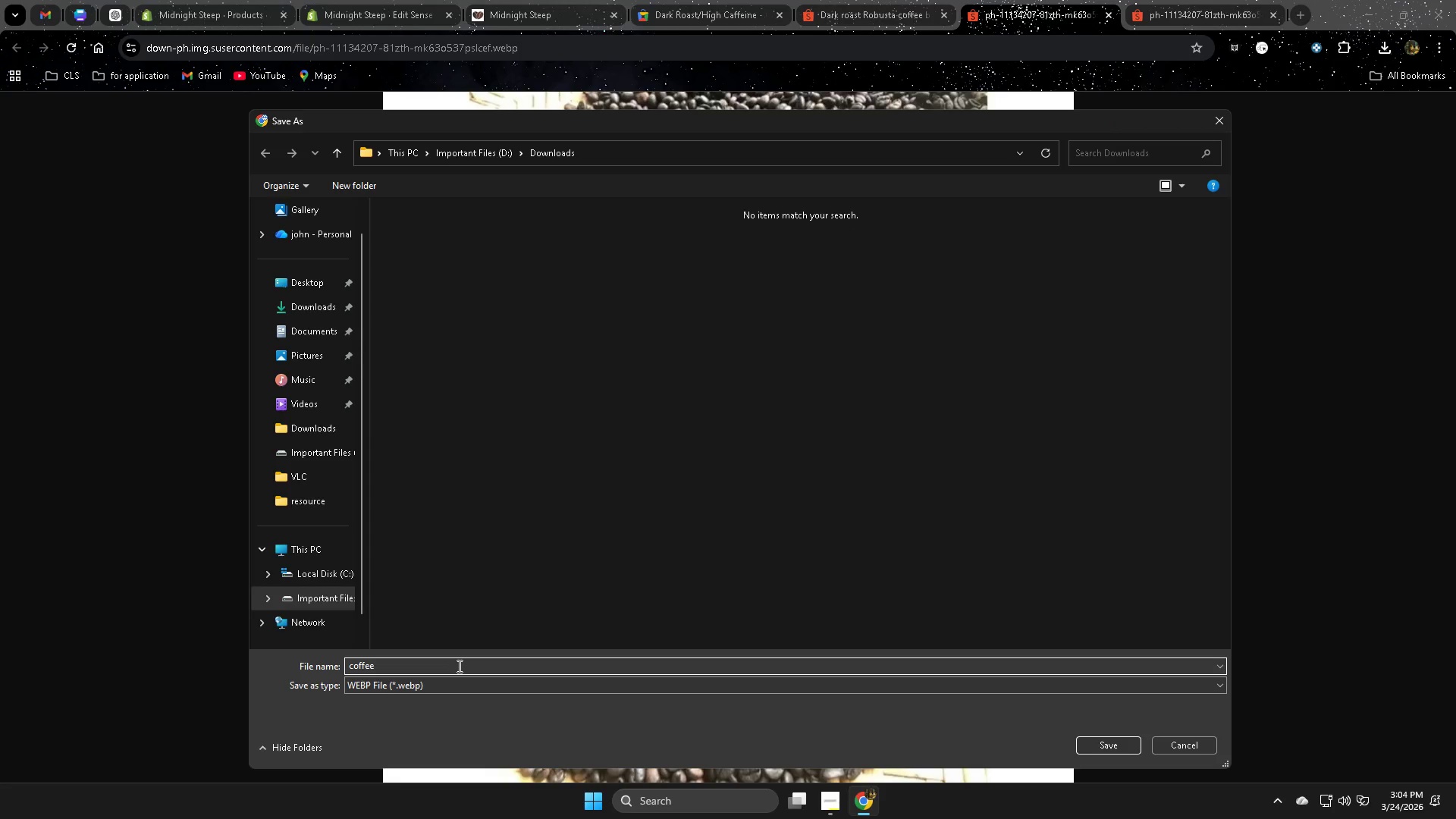 
key(Space)
 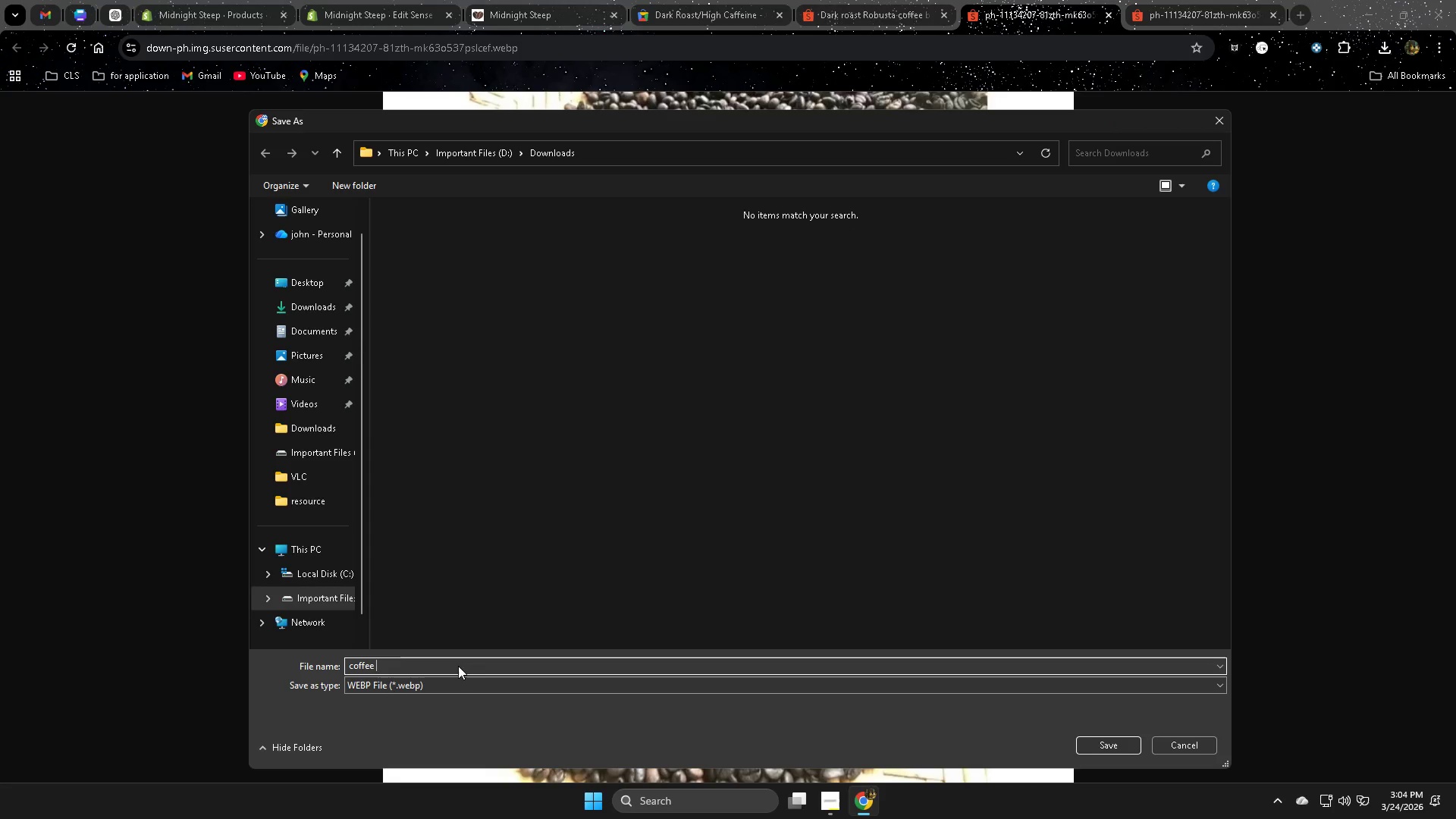 
key(Control+ControlLeft)
 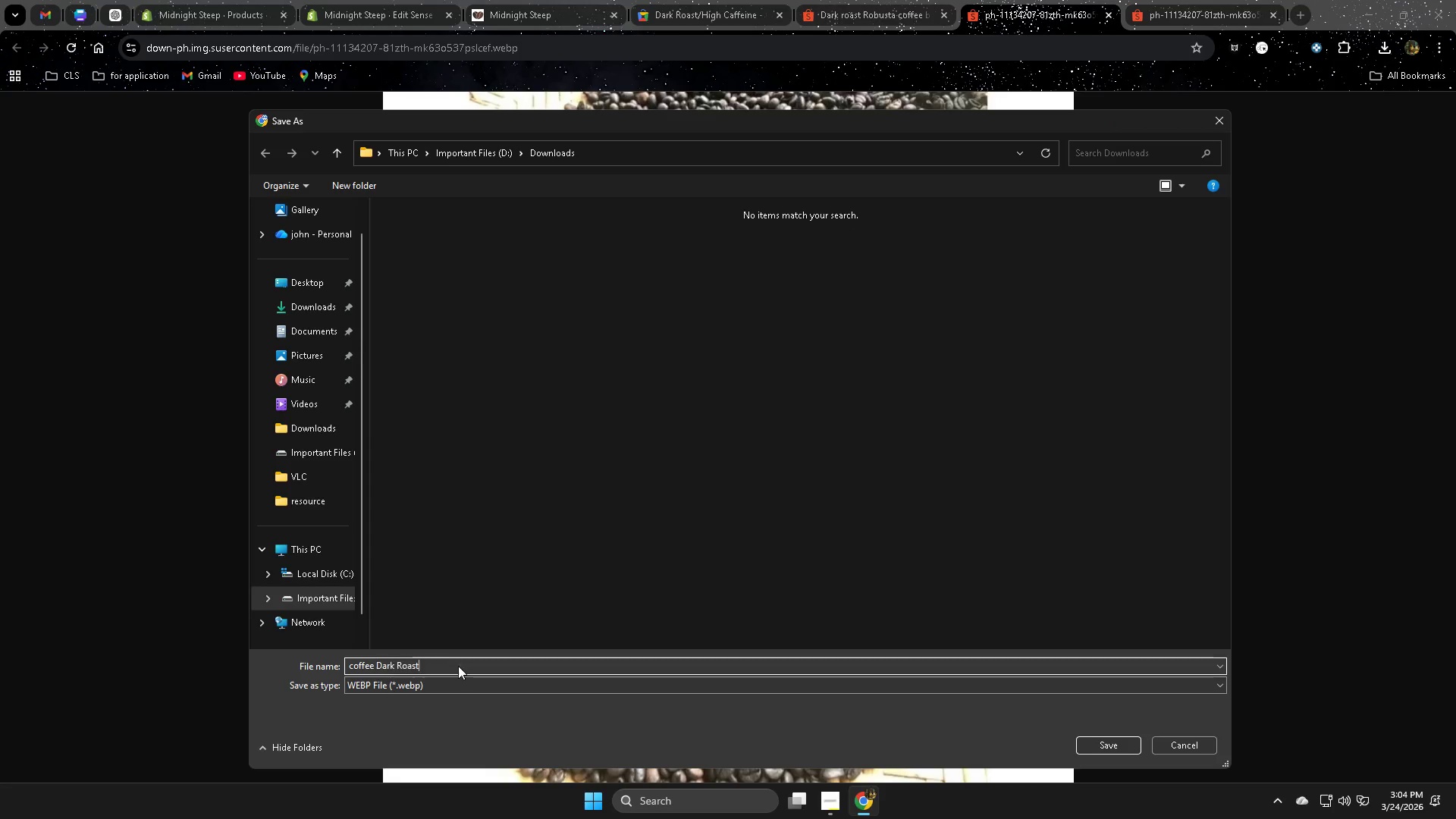 
key(Control+V)
 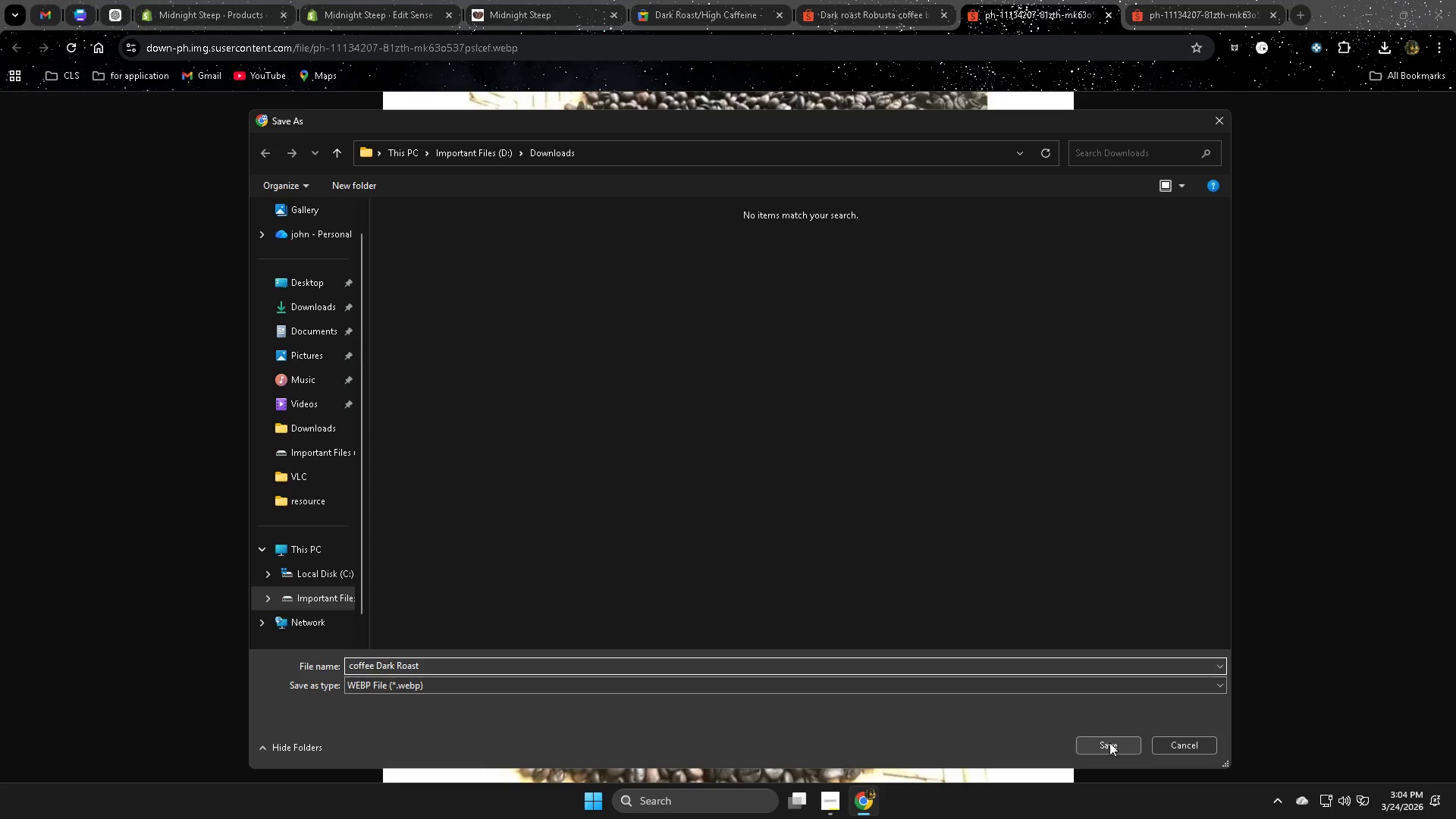 
wait(5.75)
 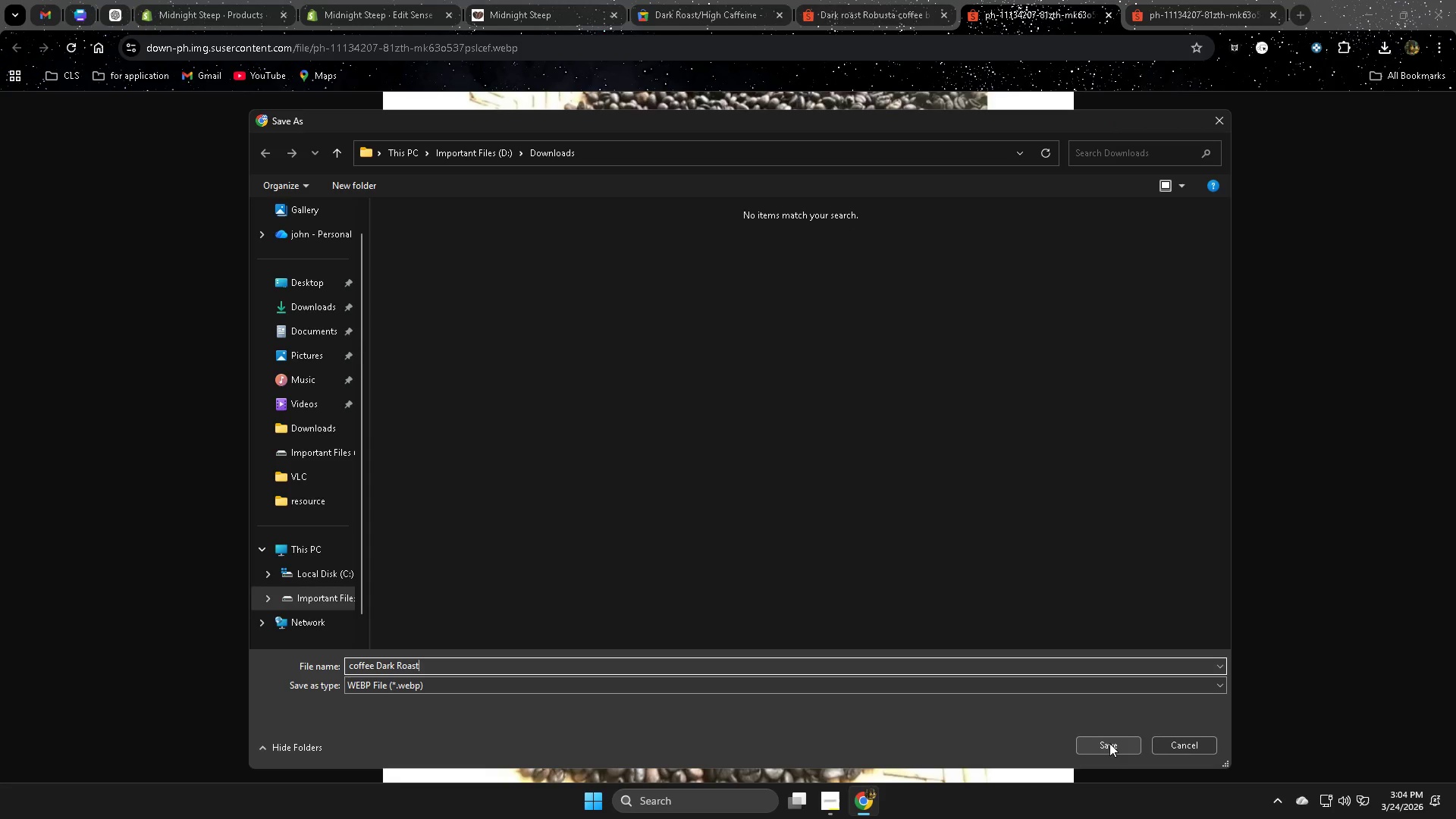 
left_click([1109, 743])
 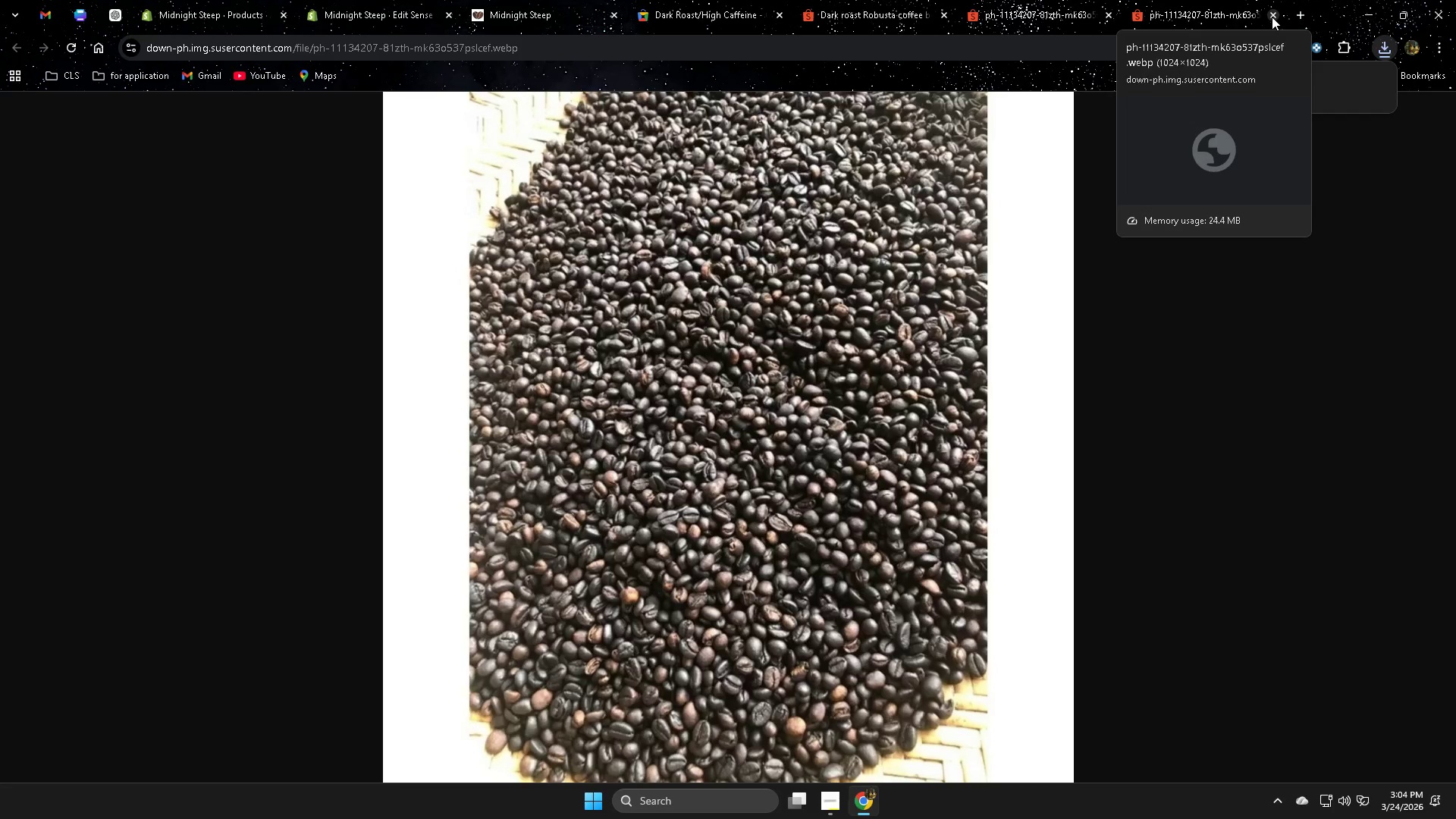 
left_click([1272, 17])
 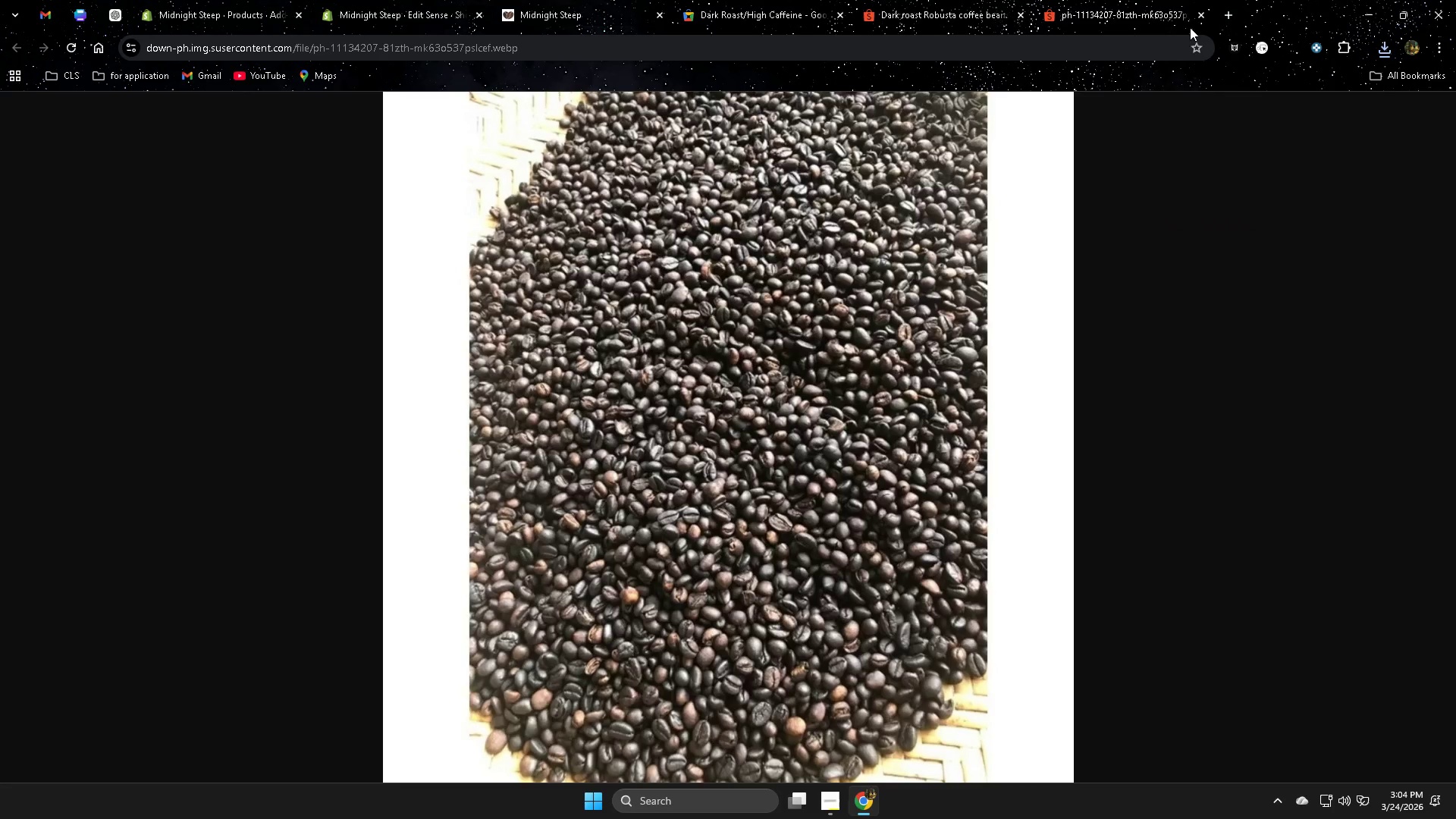 
key(Control+ControlLeft)
 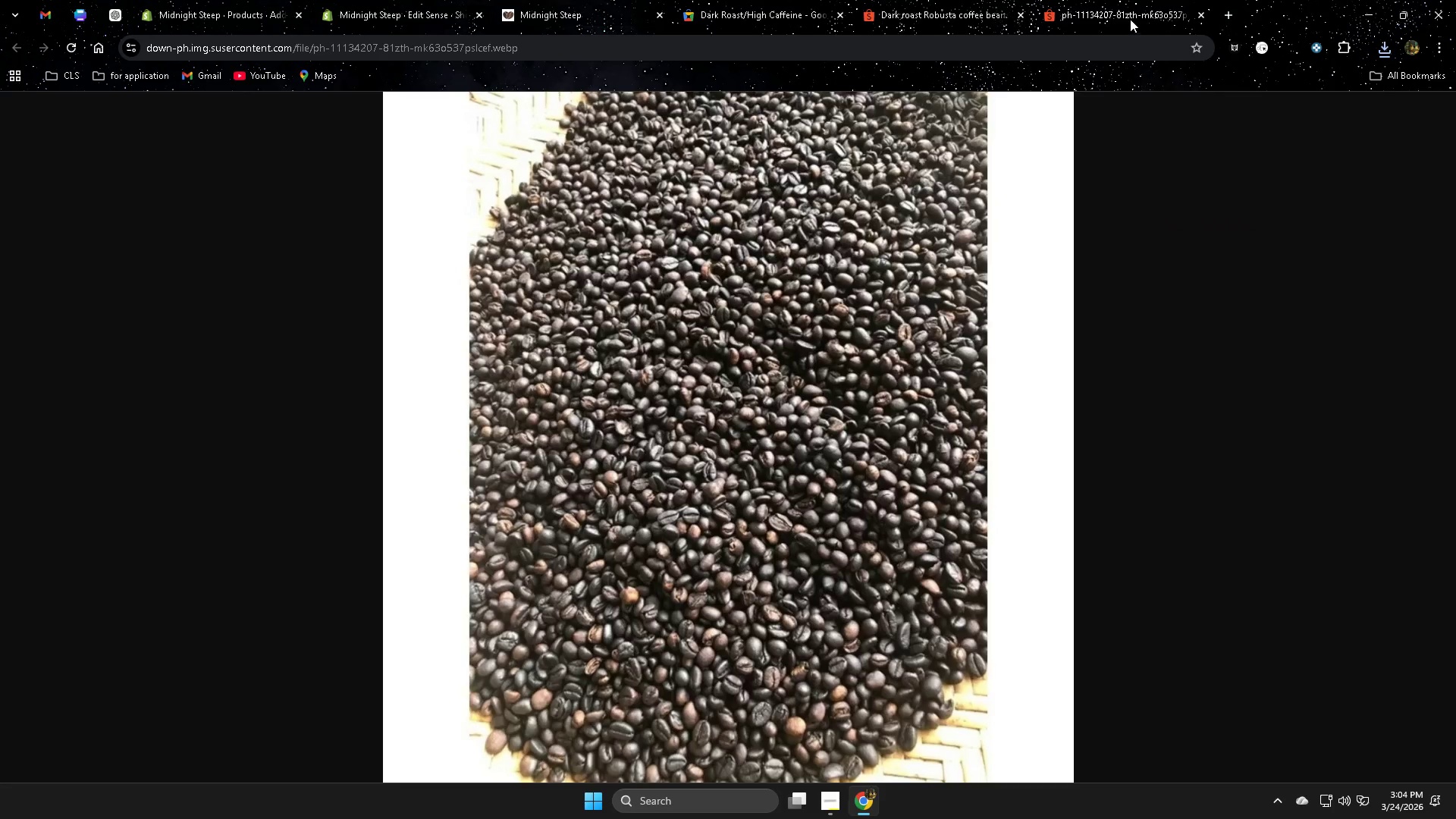 
key(Control+W)
 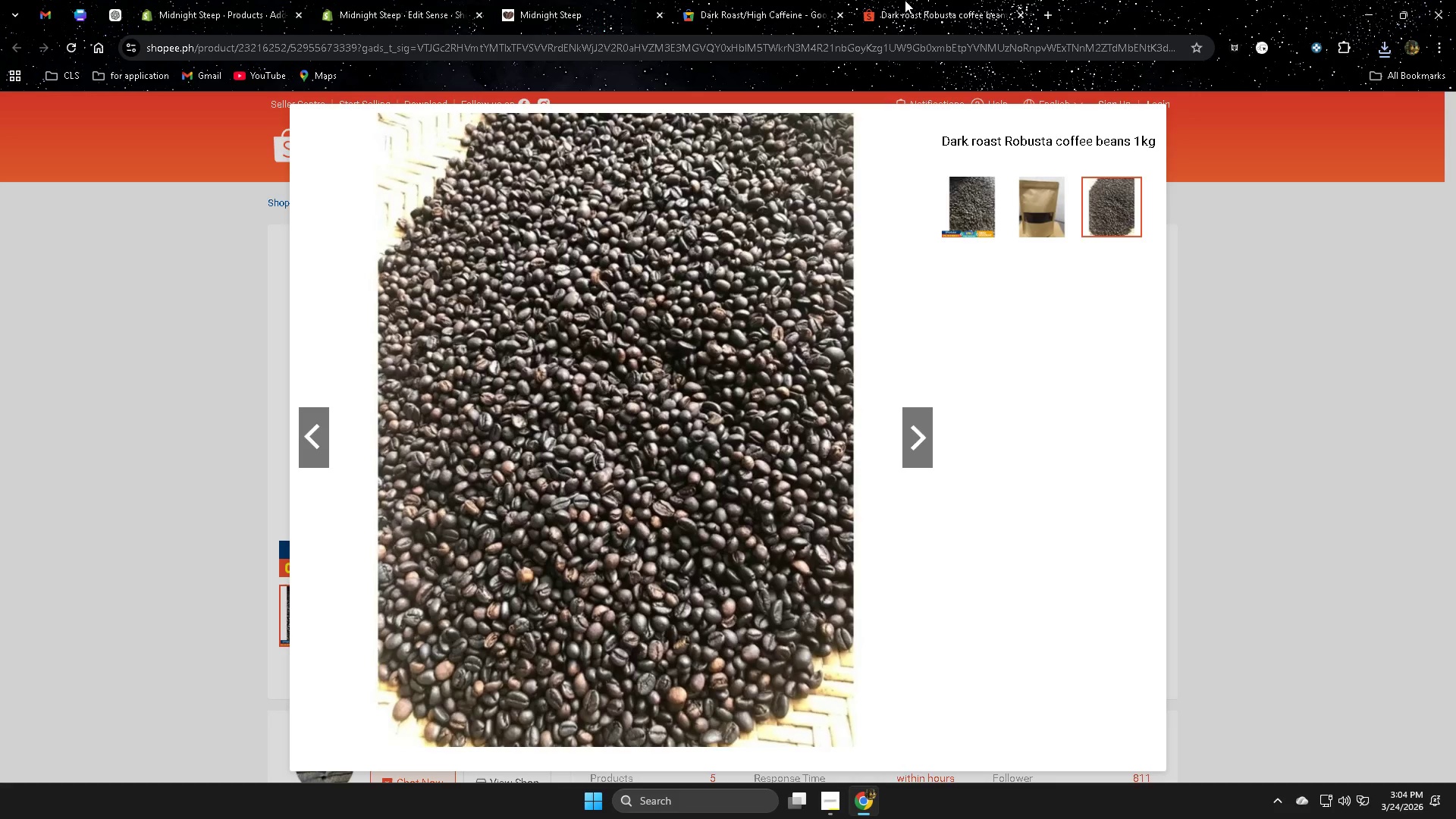 
key(Control+ControlLeft)
 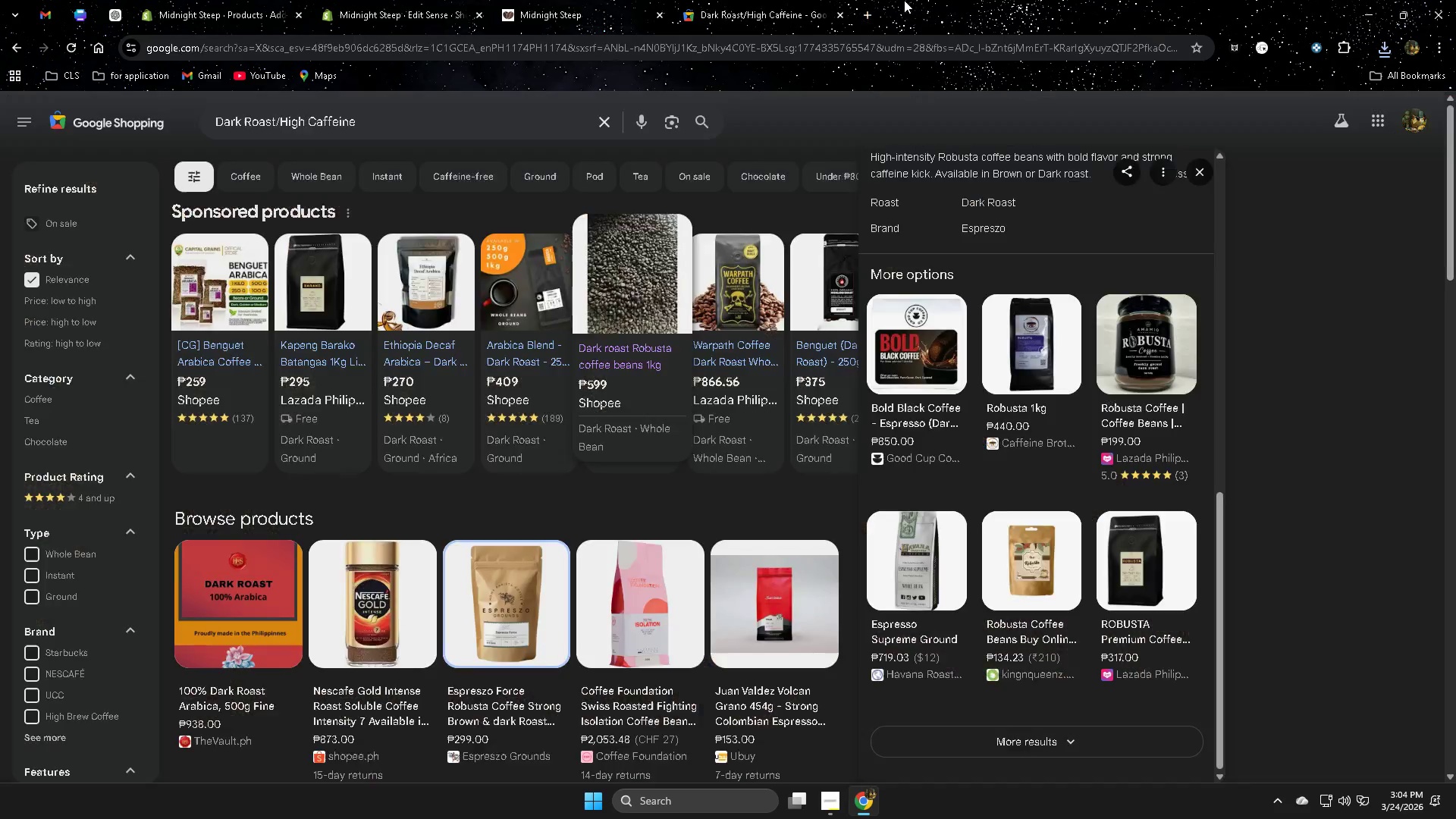 
key(Control+W)
 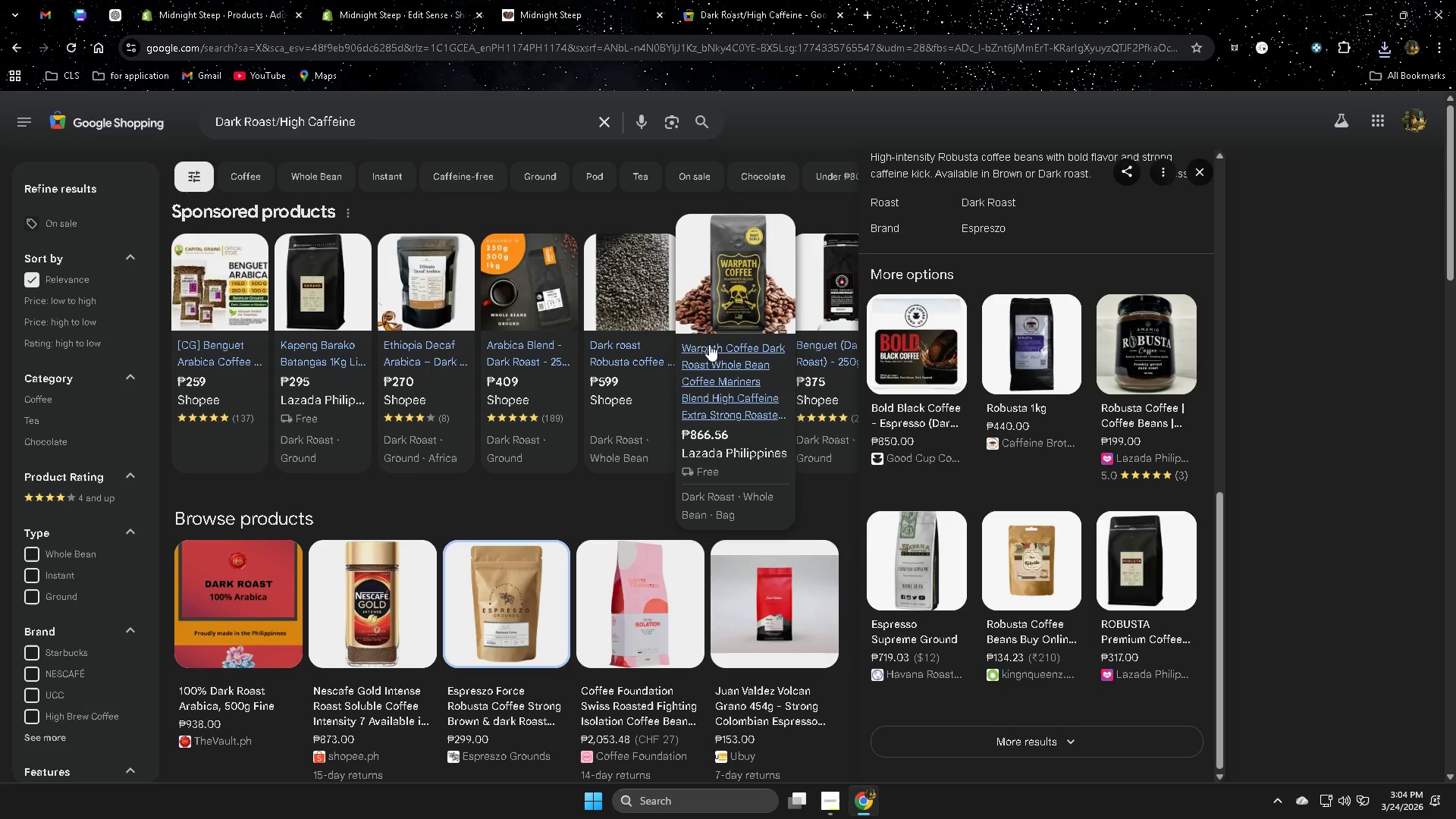 
double_click([413, 120])
 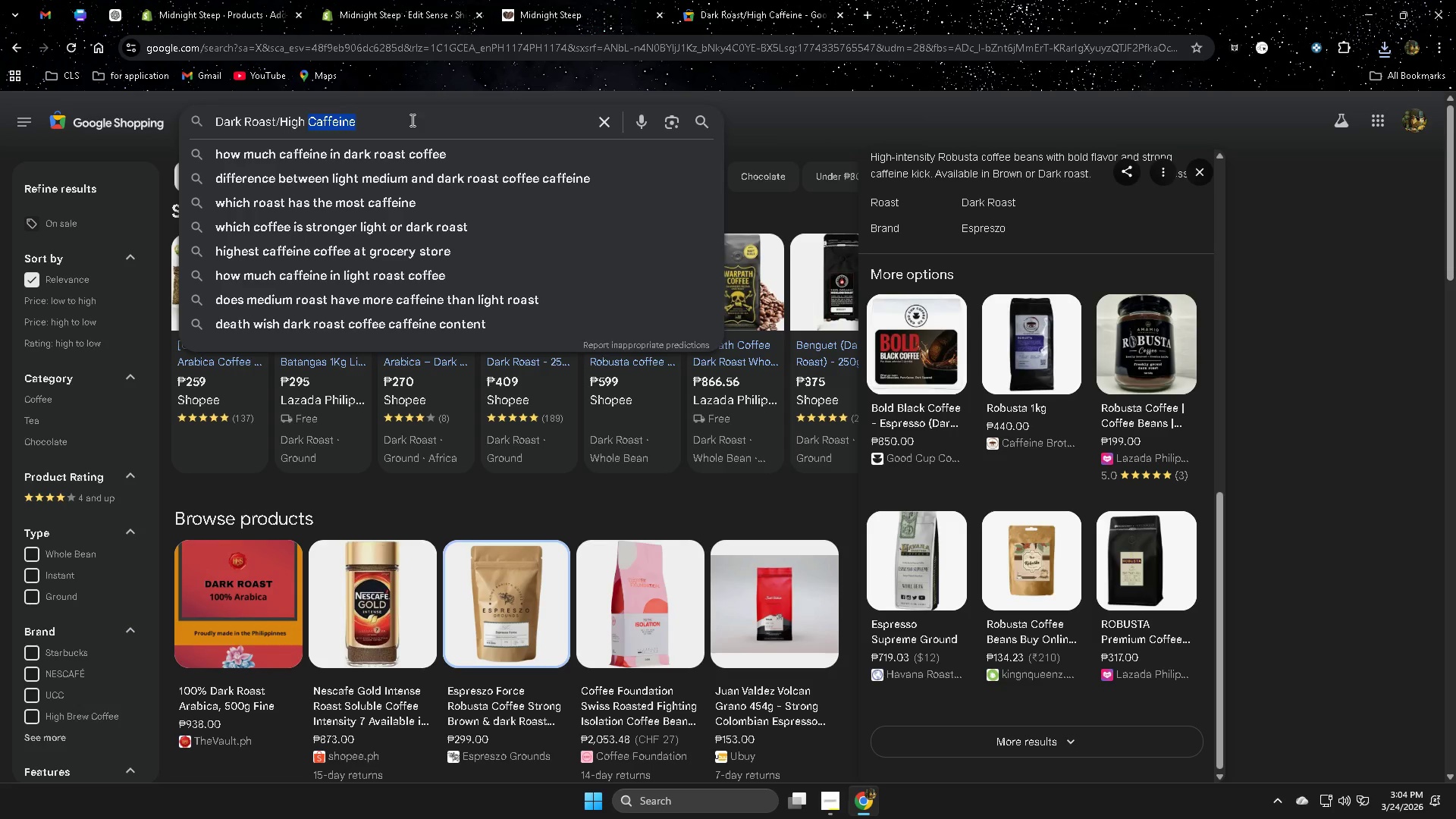 
left_click_drag(start_coordinate=[411, 120], to_coordinate=[313, 121])
 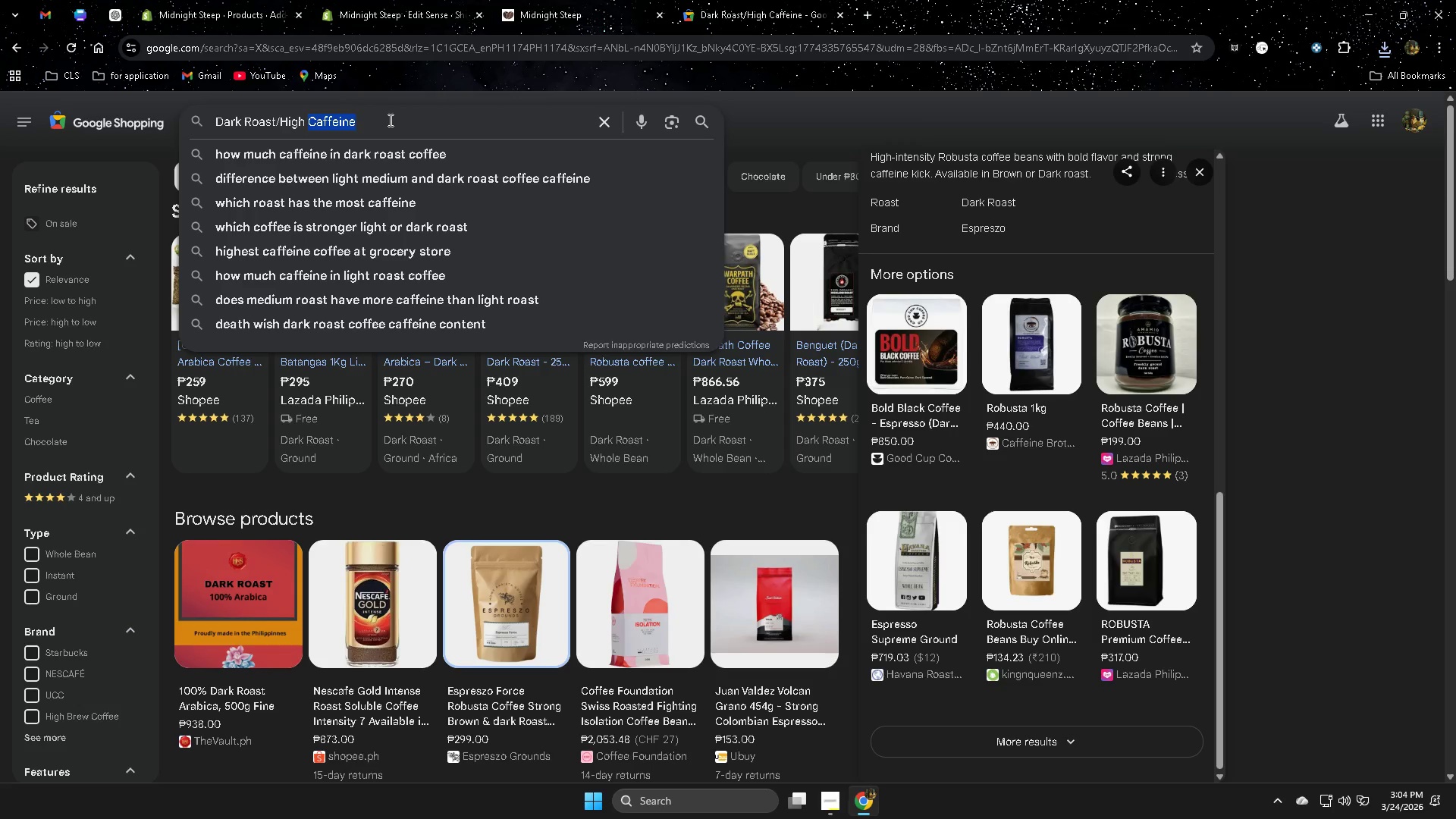 
left_click([389, 120])
 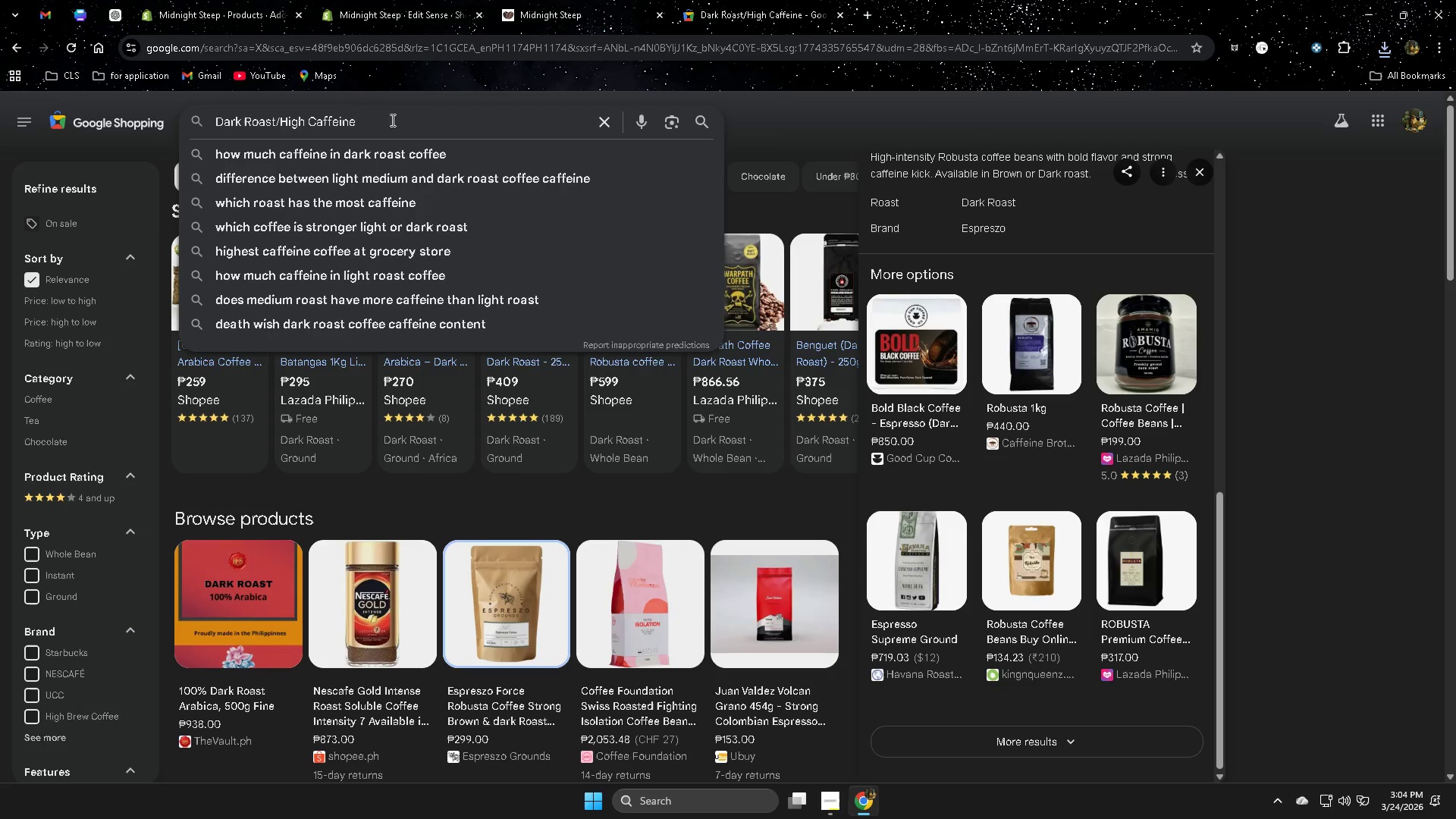 
key(Backspace)
 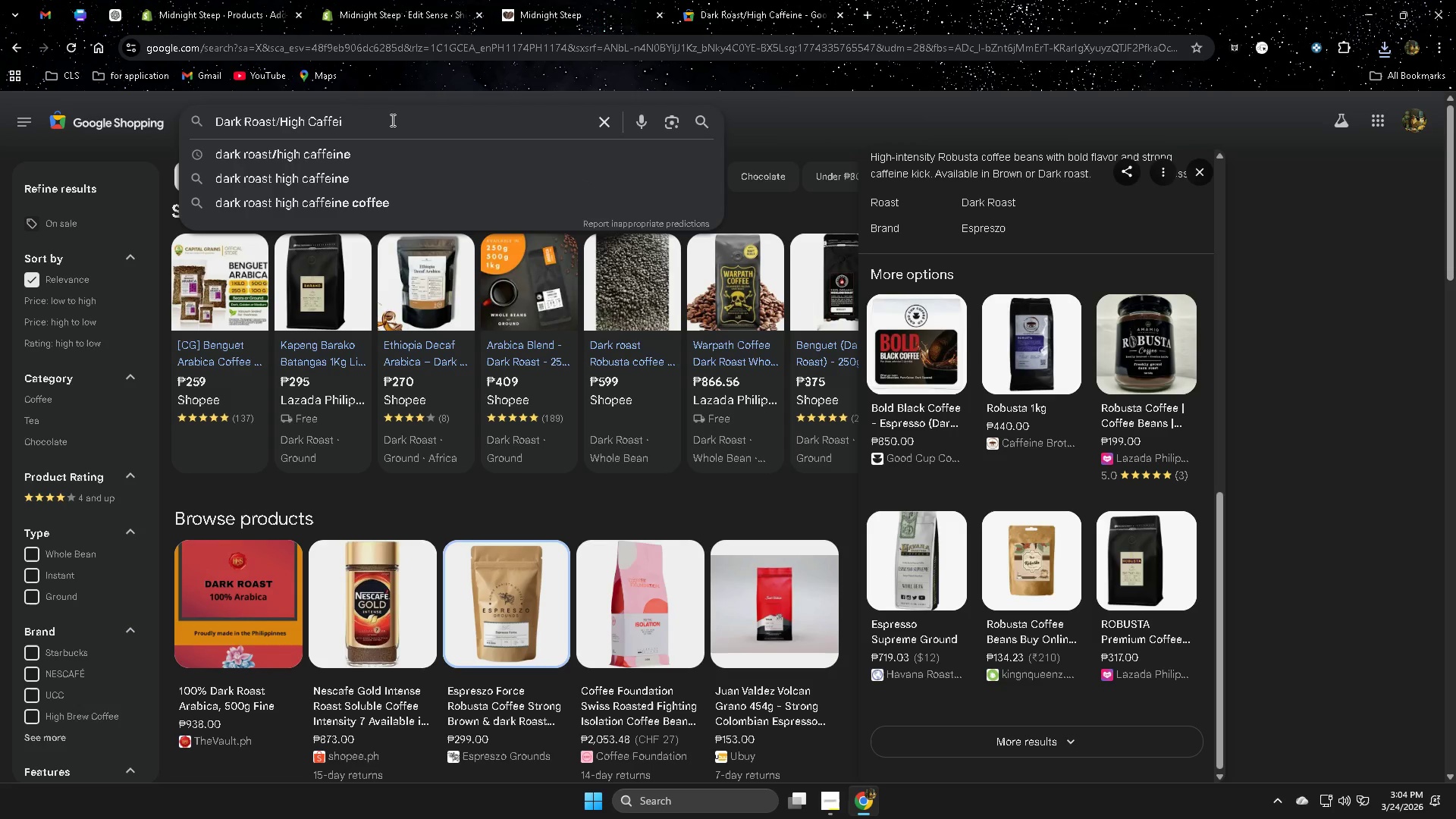 
key(Backspace)
 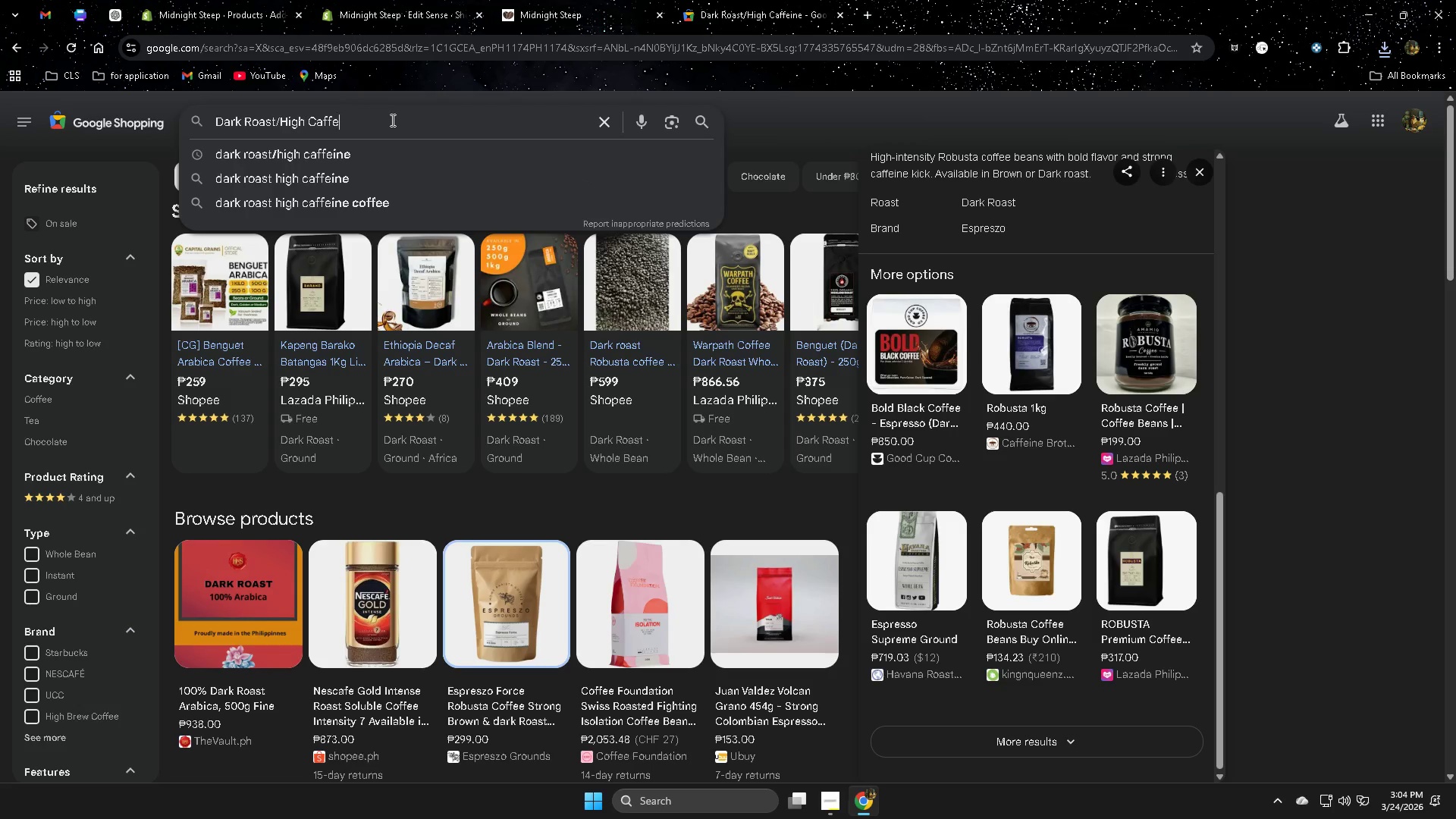 
key(Backspace)
 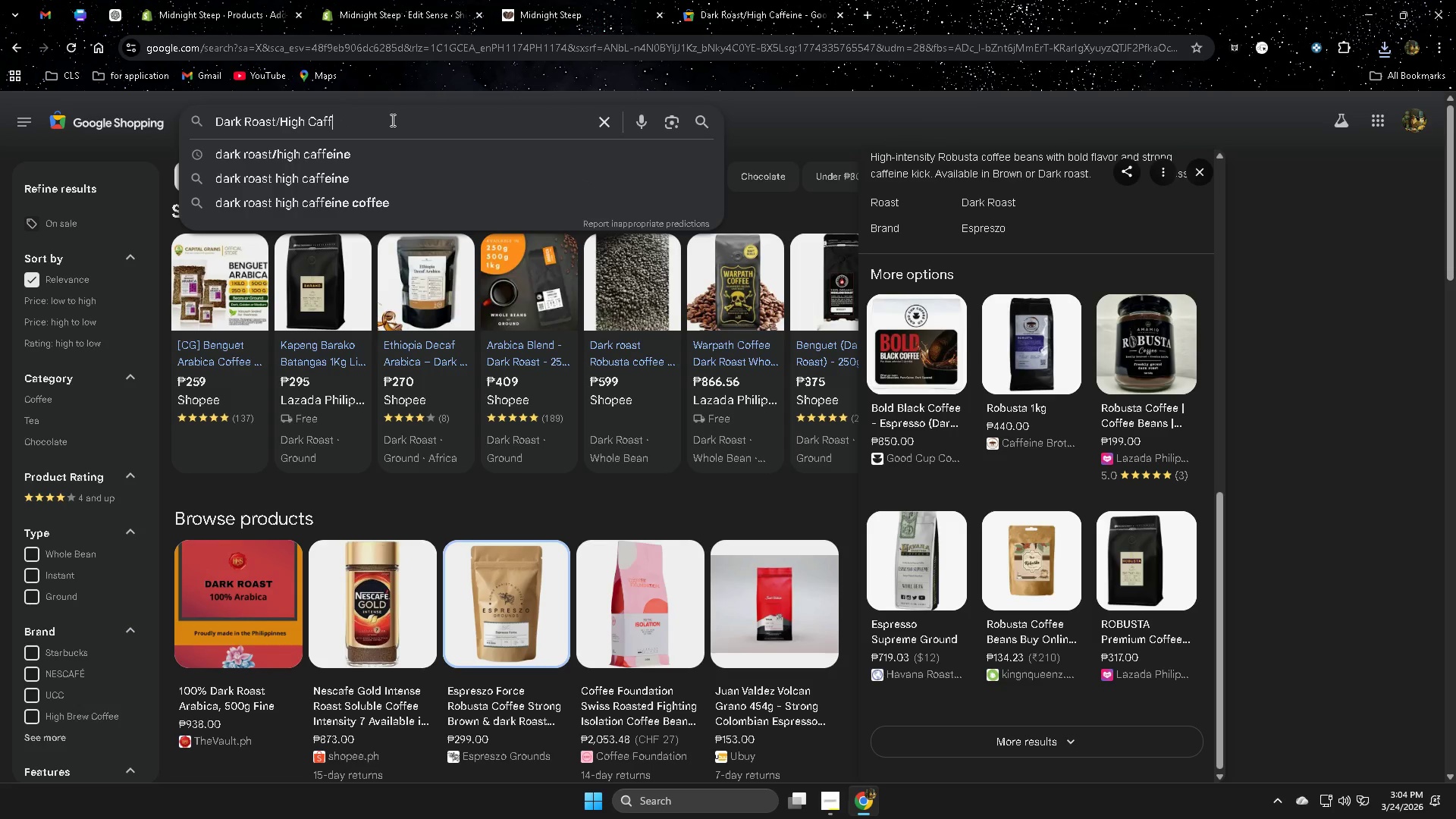 
key(Backspace)
 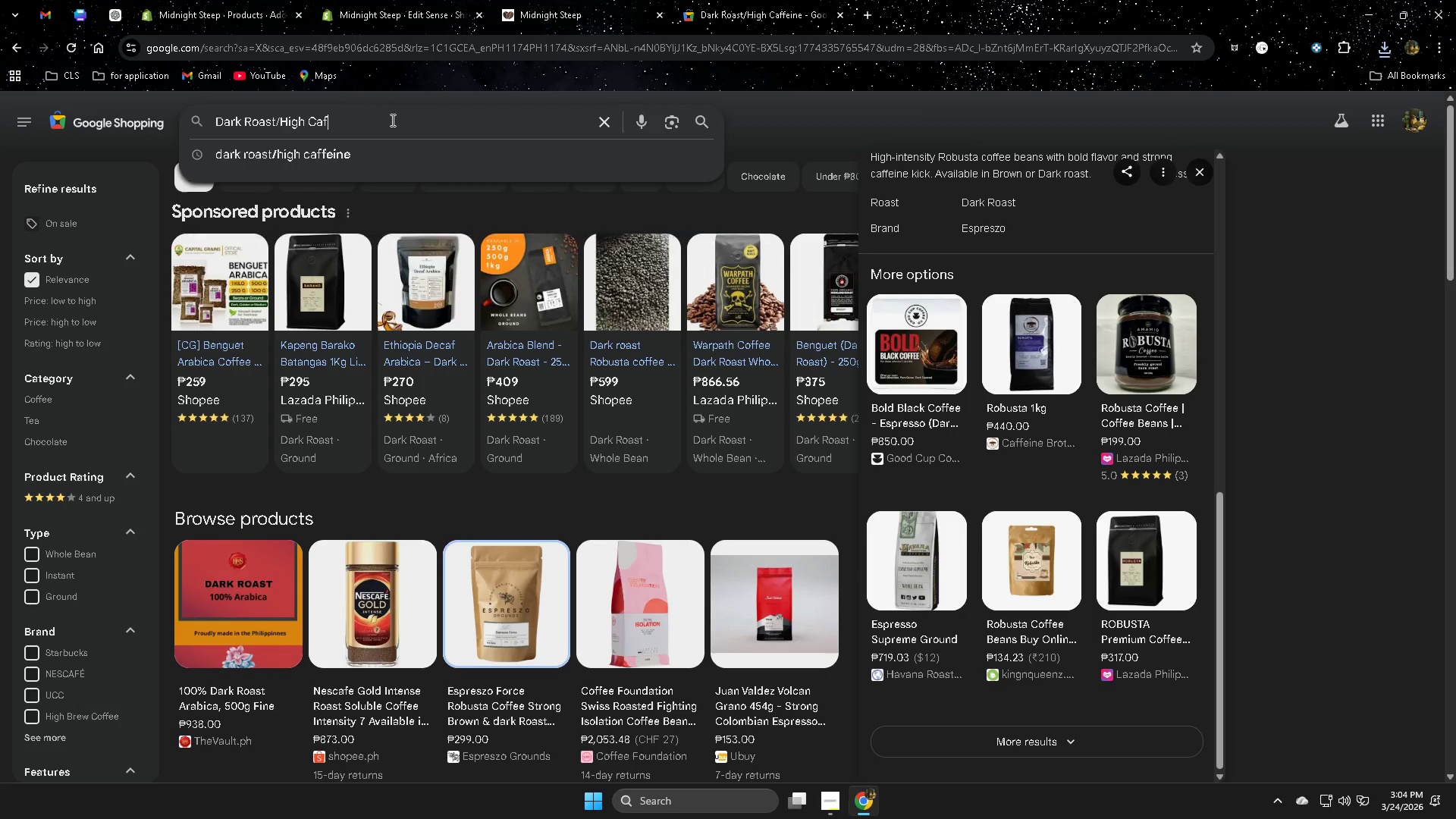 
key(Backspace)
 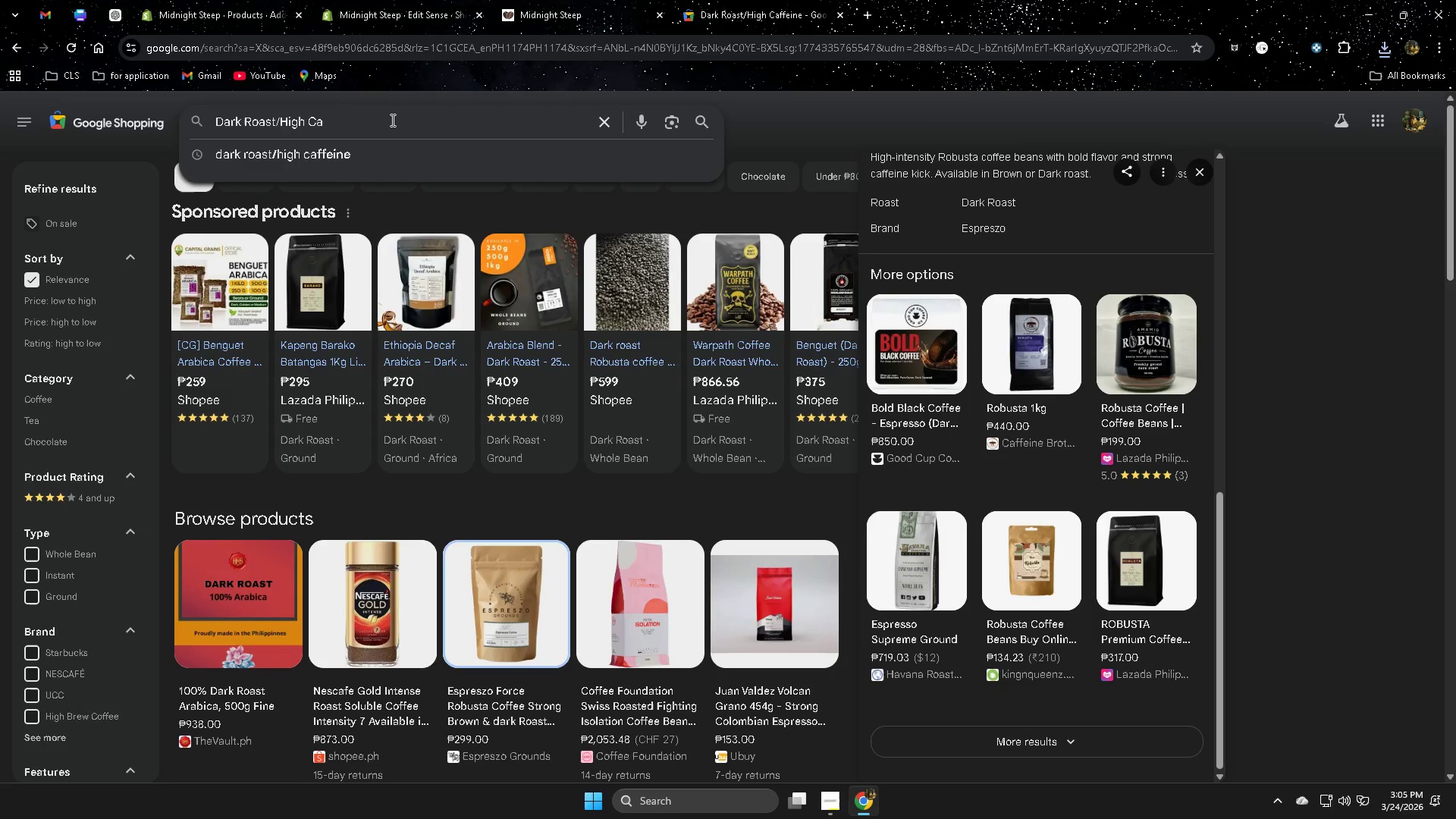 
key(Backspace)
 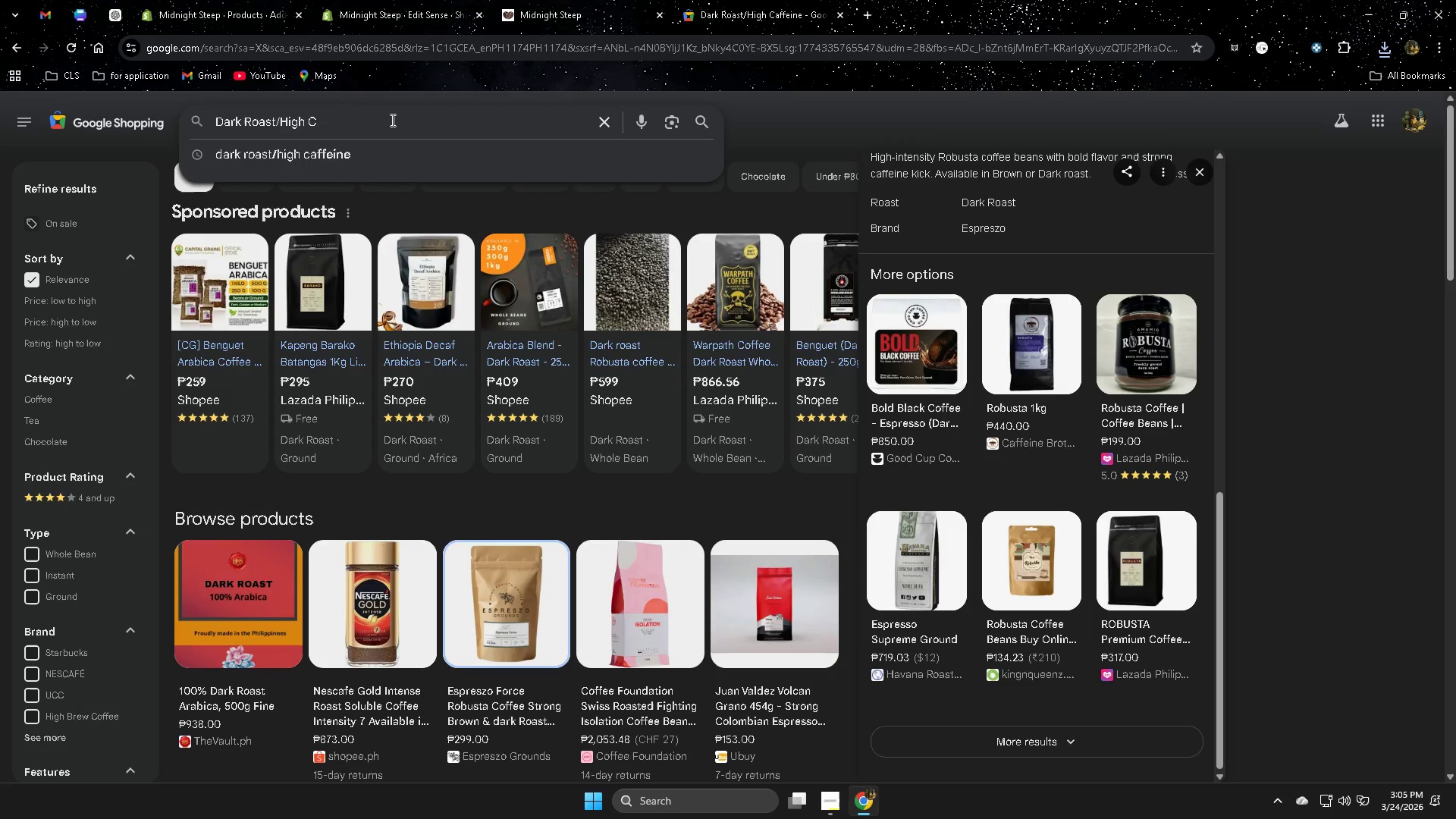 
key(Backspace)
 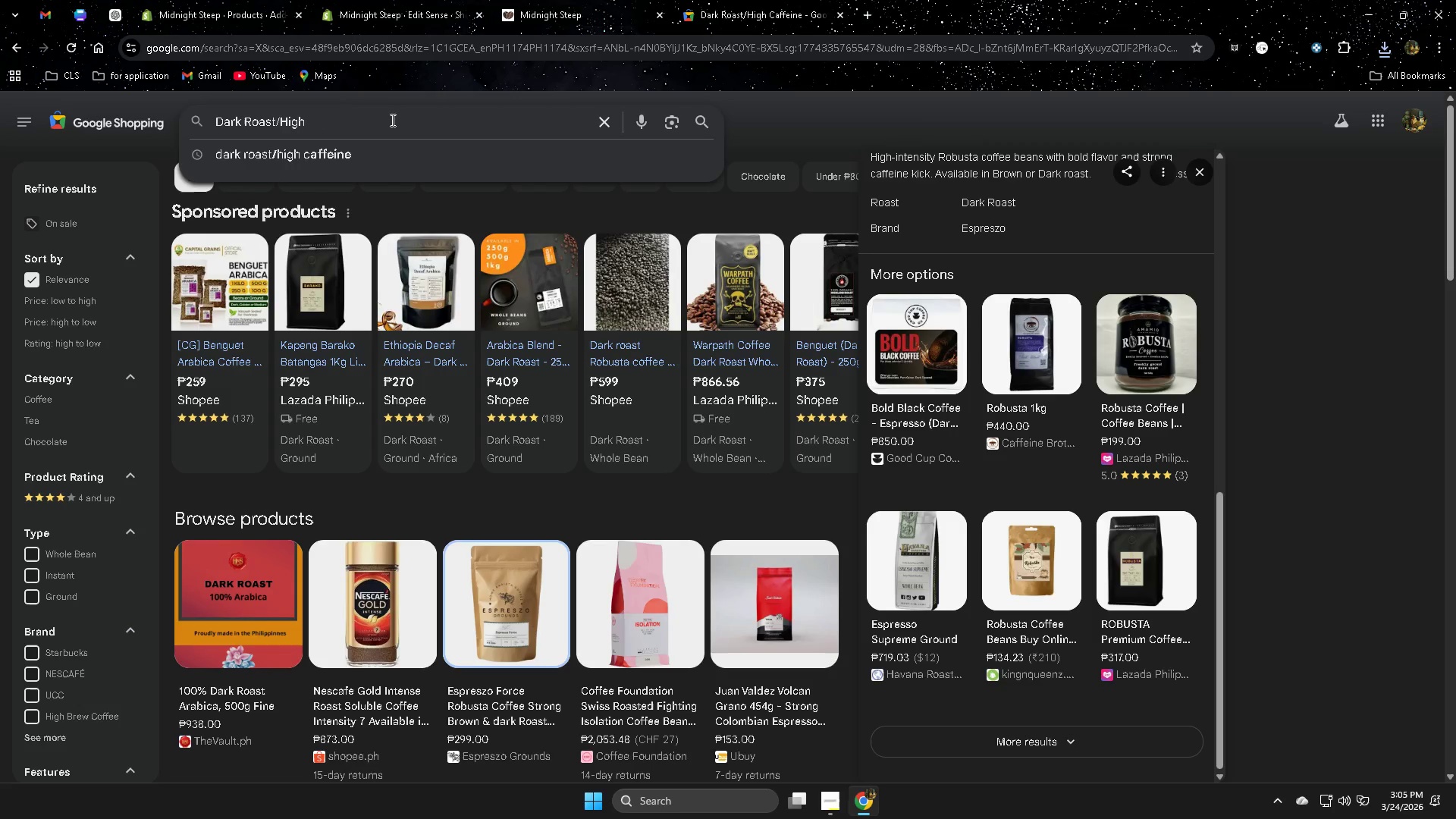 
key(Backspace)
 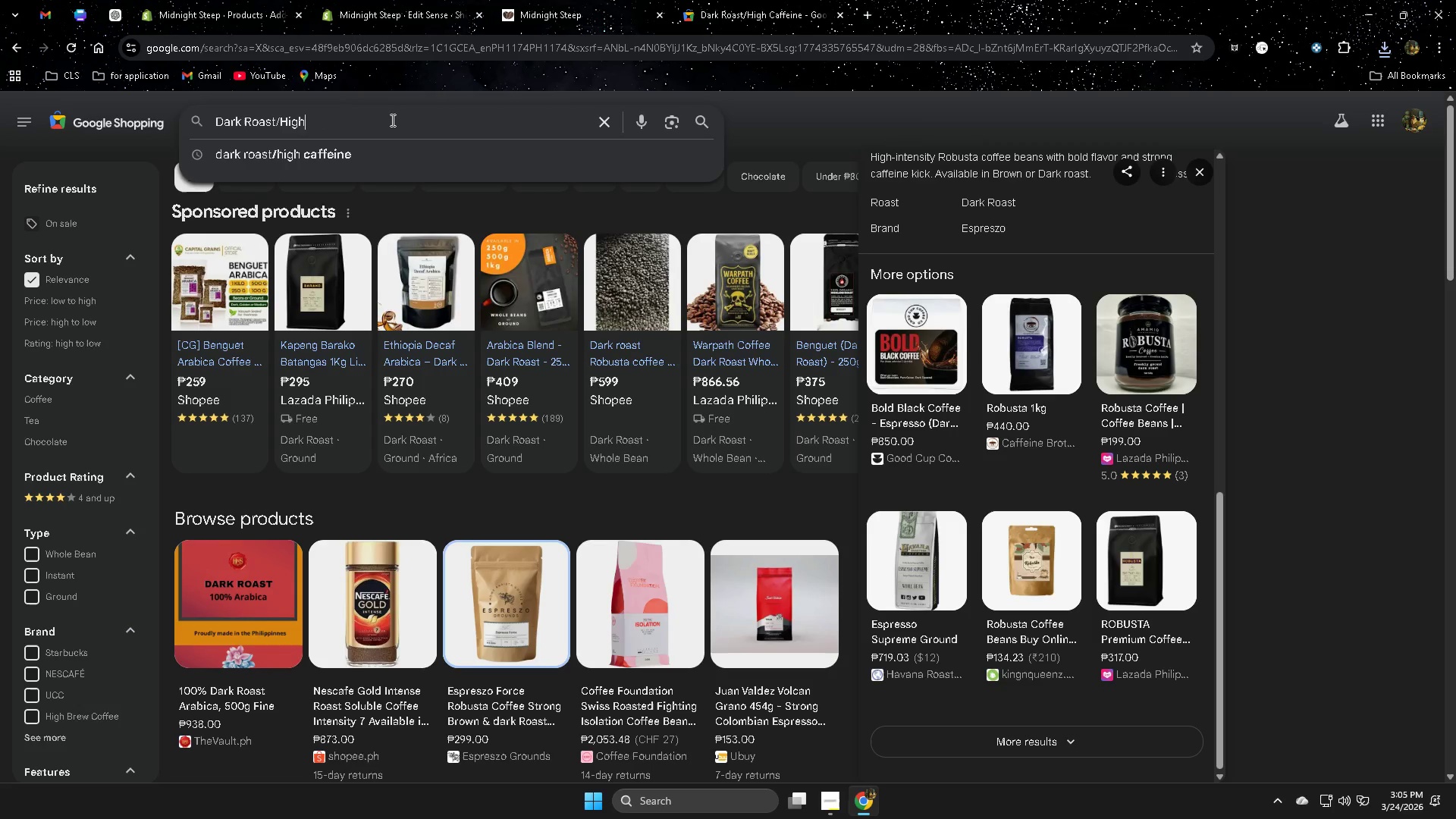 
key(Backspace)
 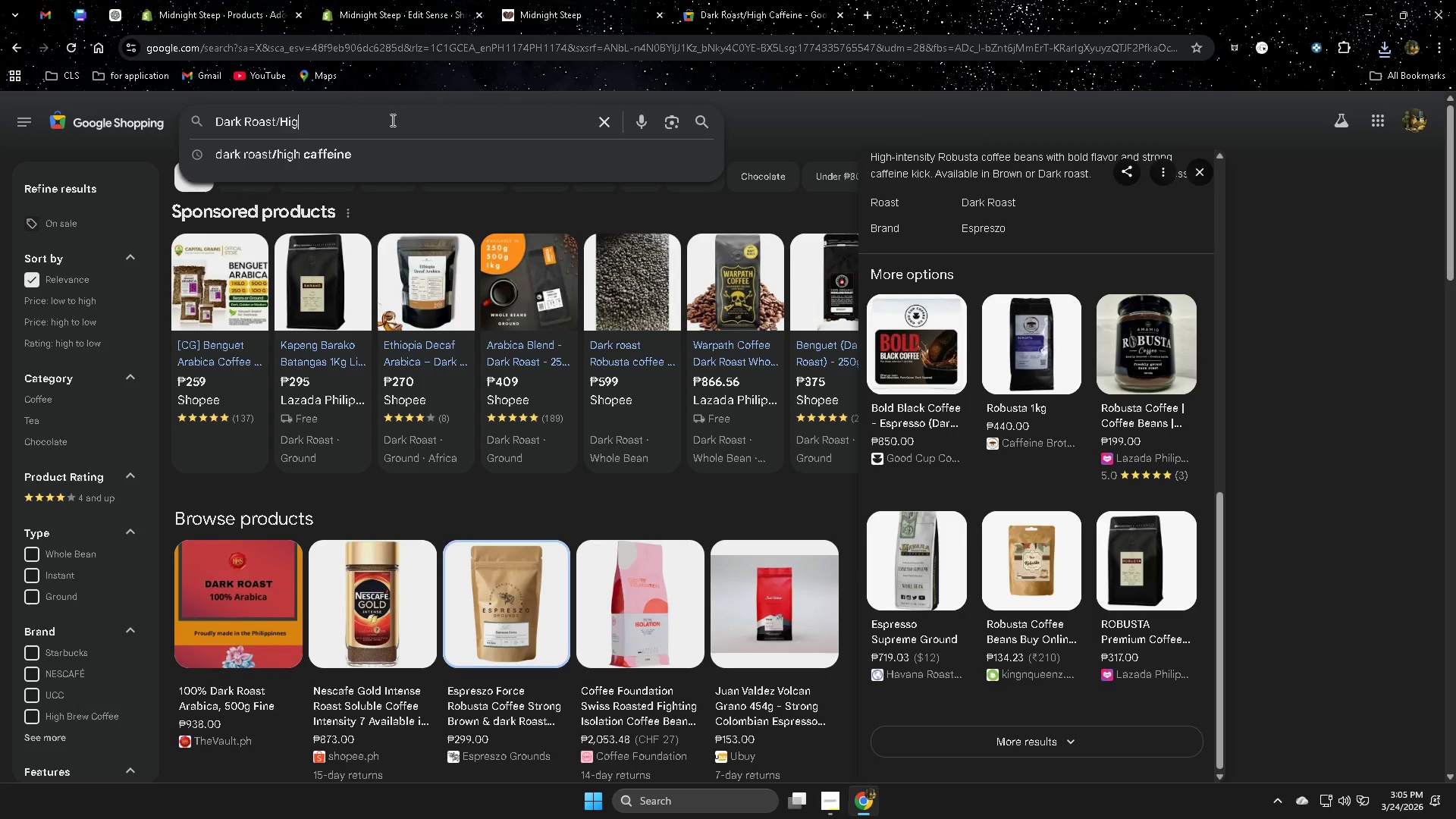 
key(Backspace)
 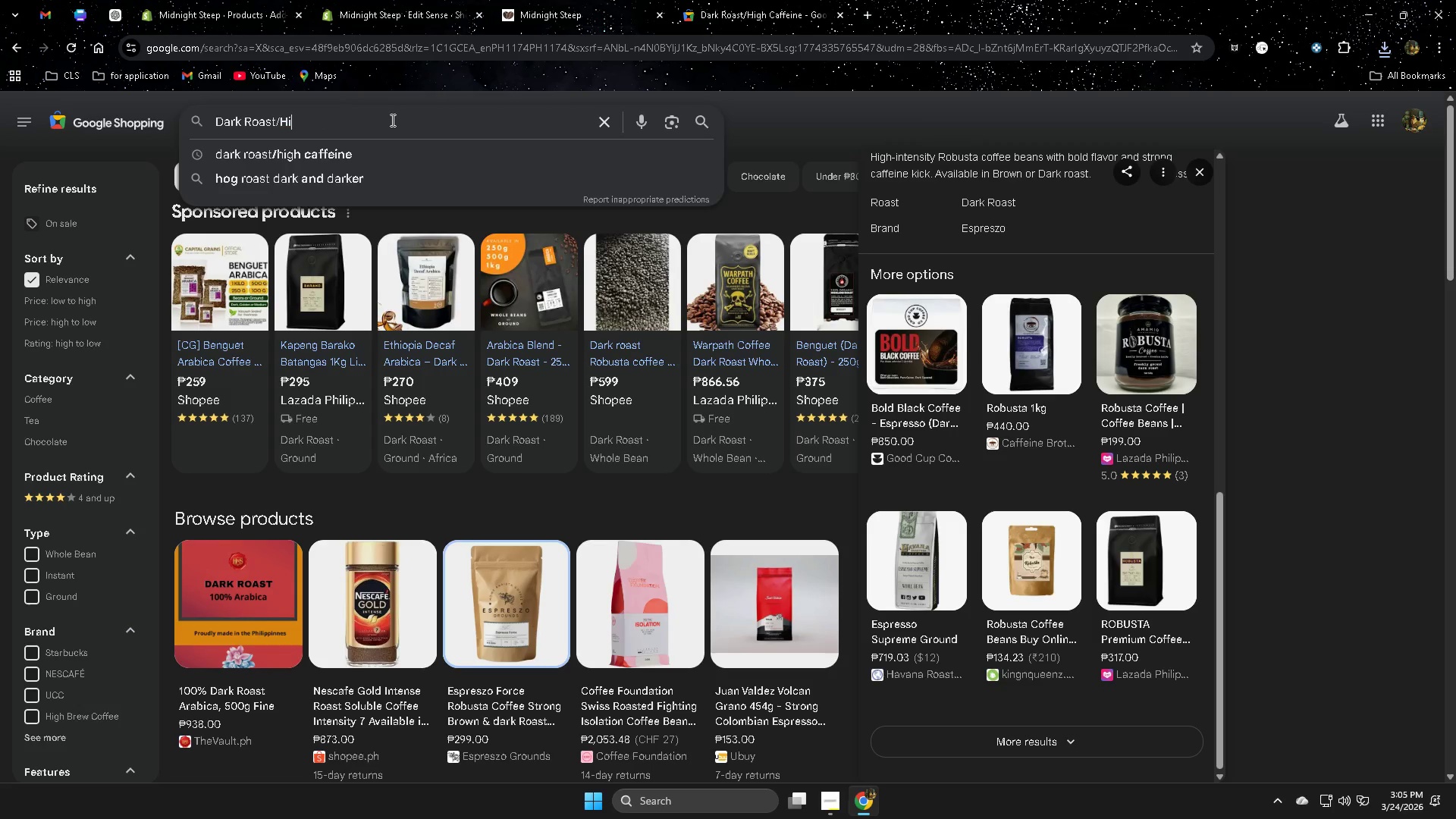 
key(Backspace)
 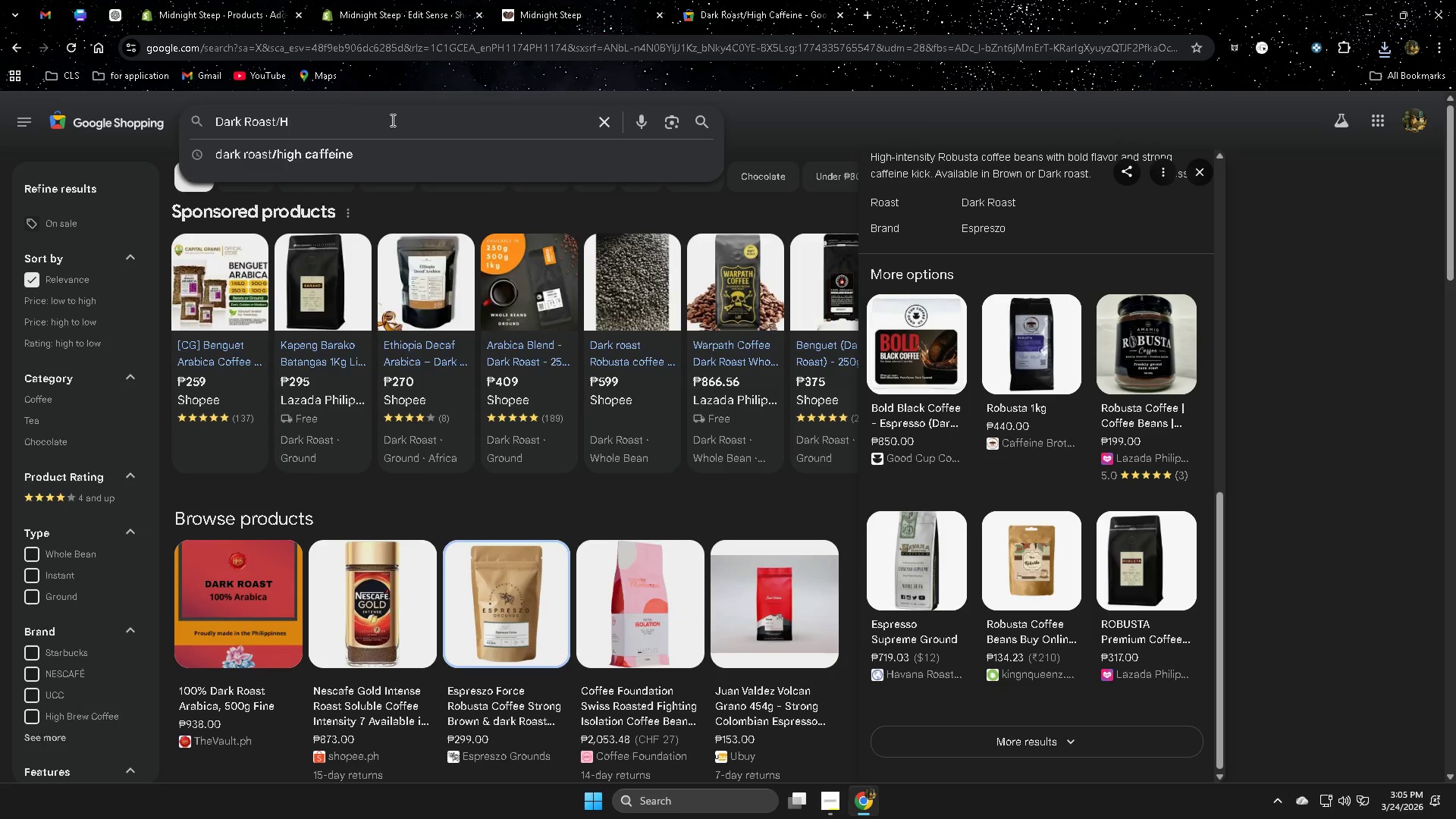 
key(Backspace)
 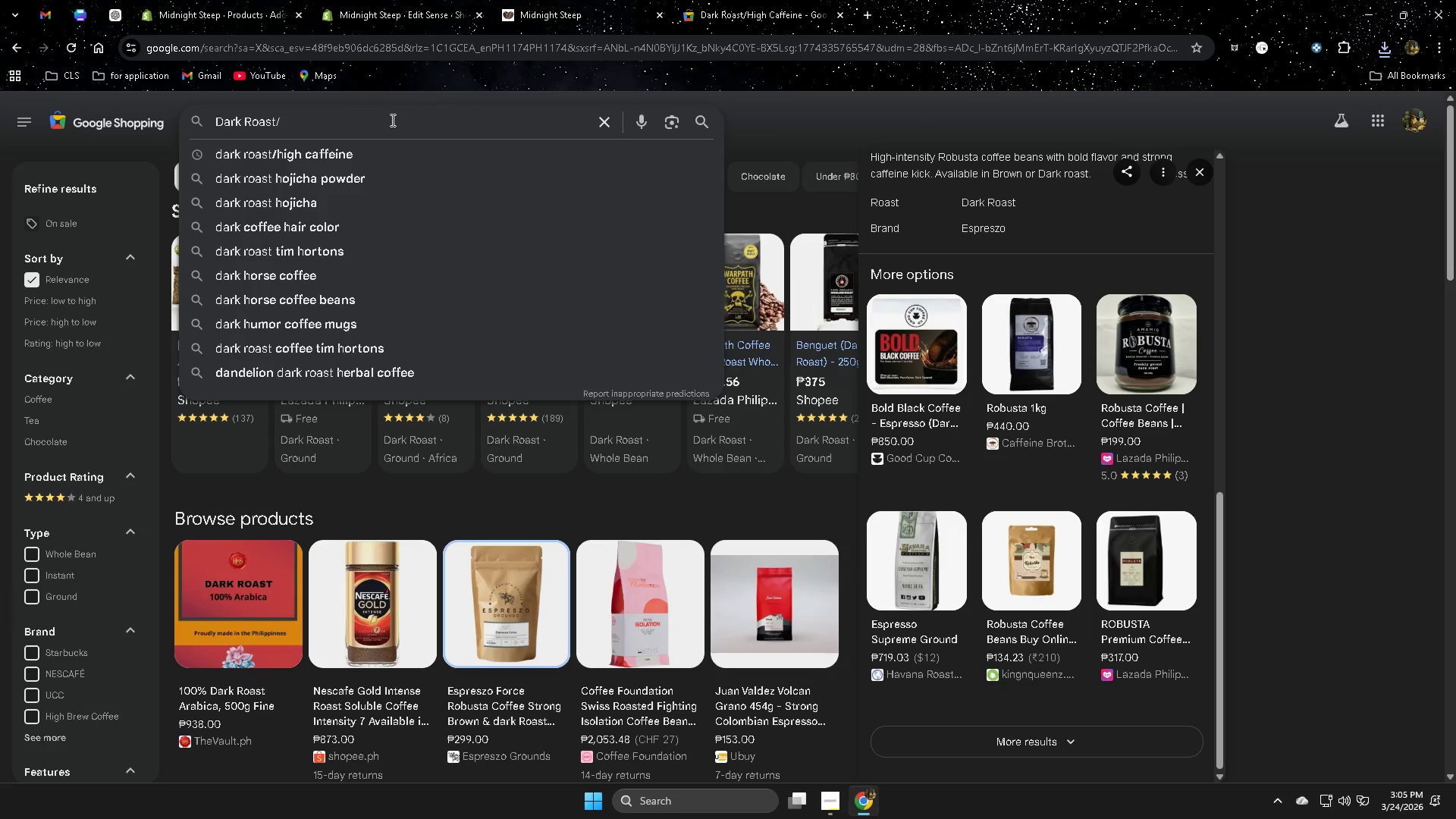 
key(Backspace)
 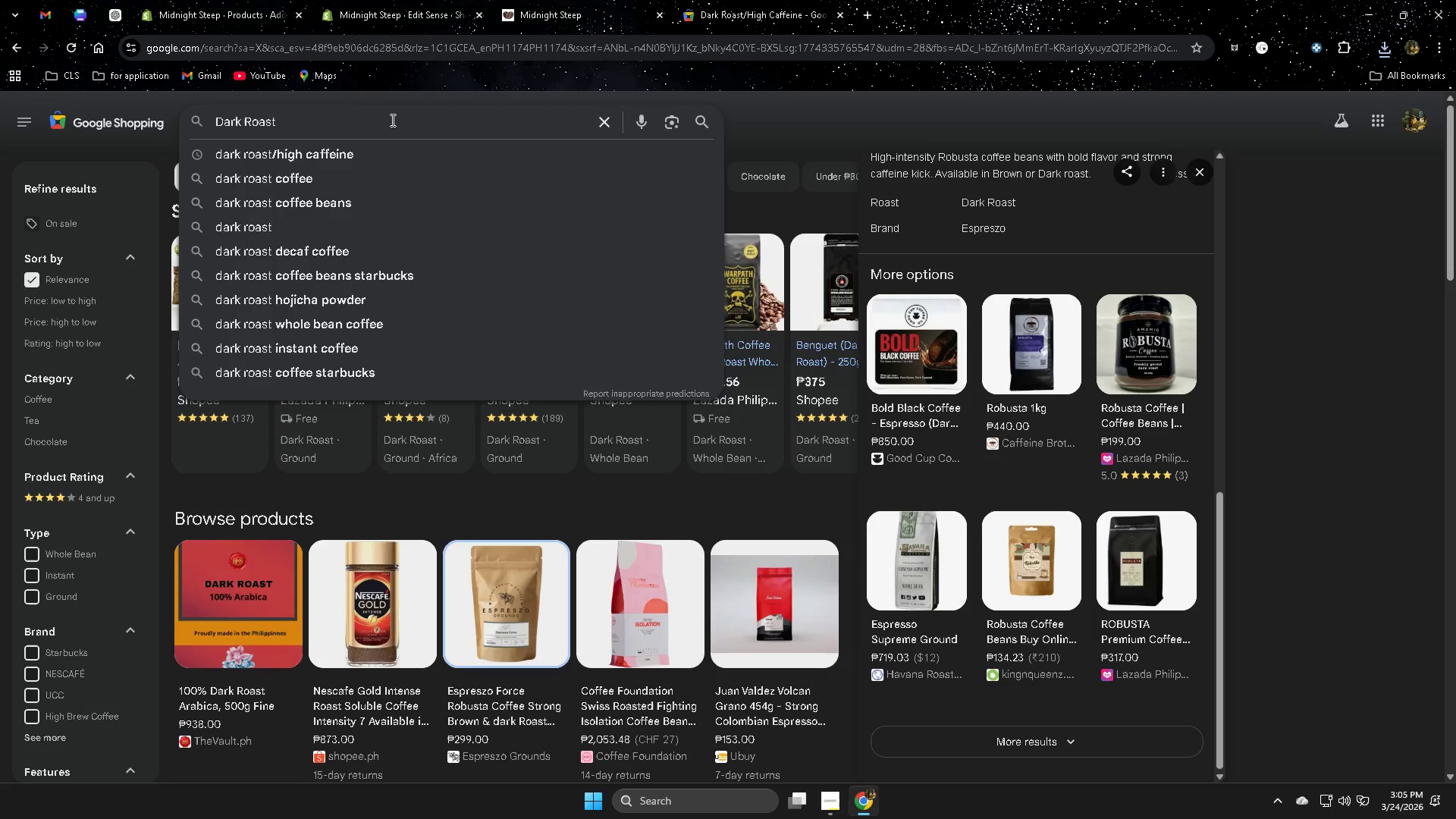 
key(Enter)
 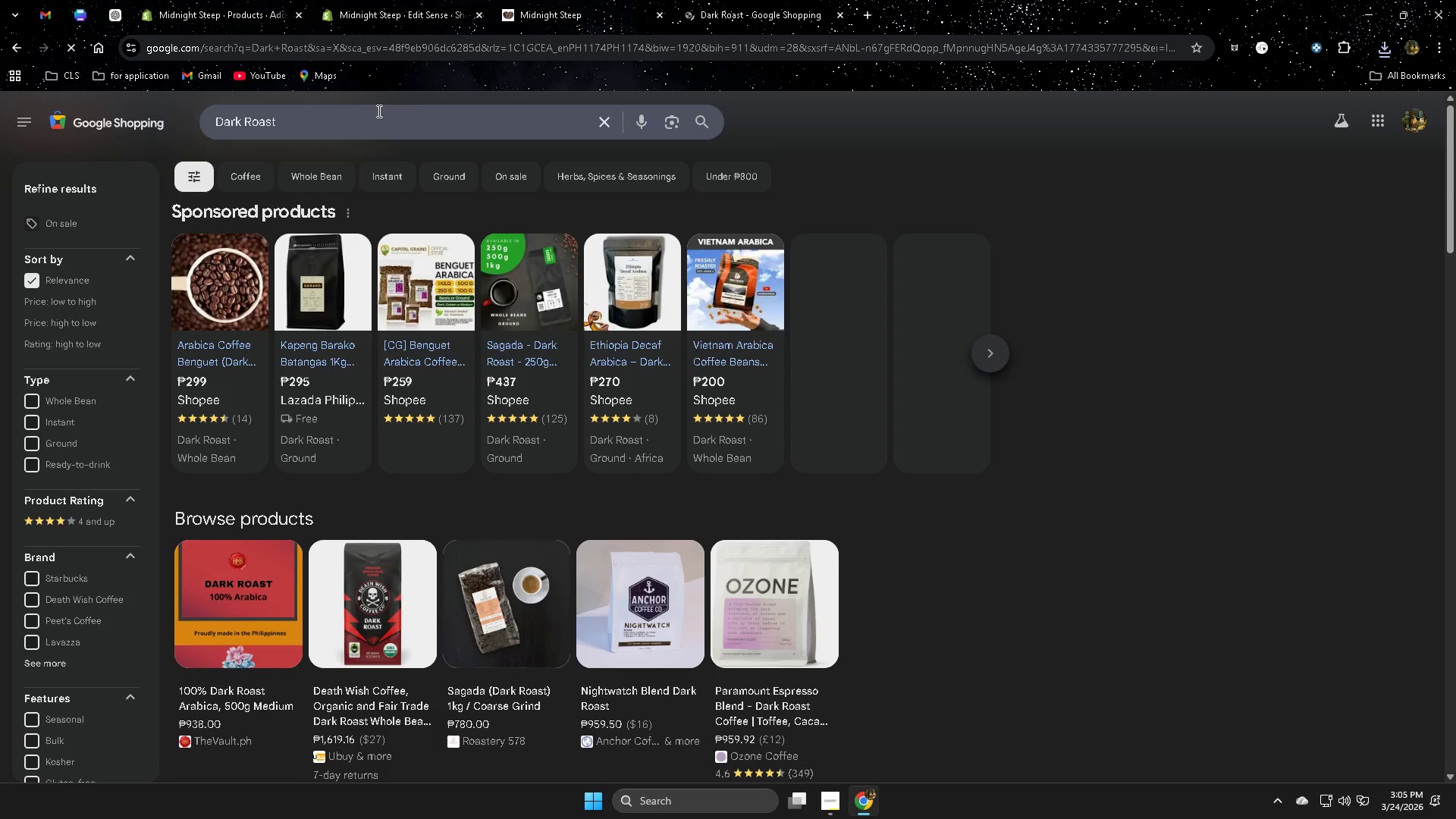 
left_click([383, 117])
 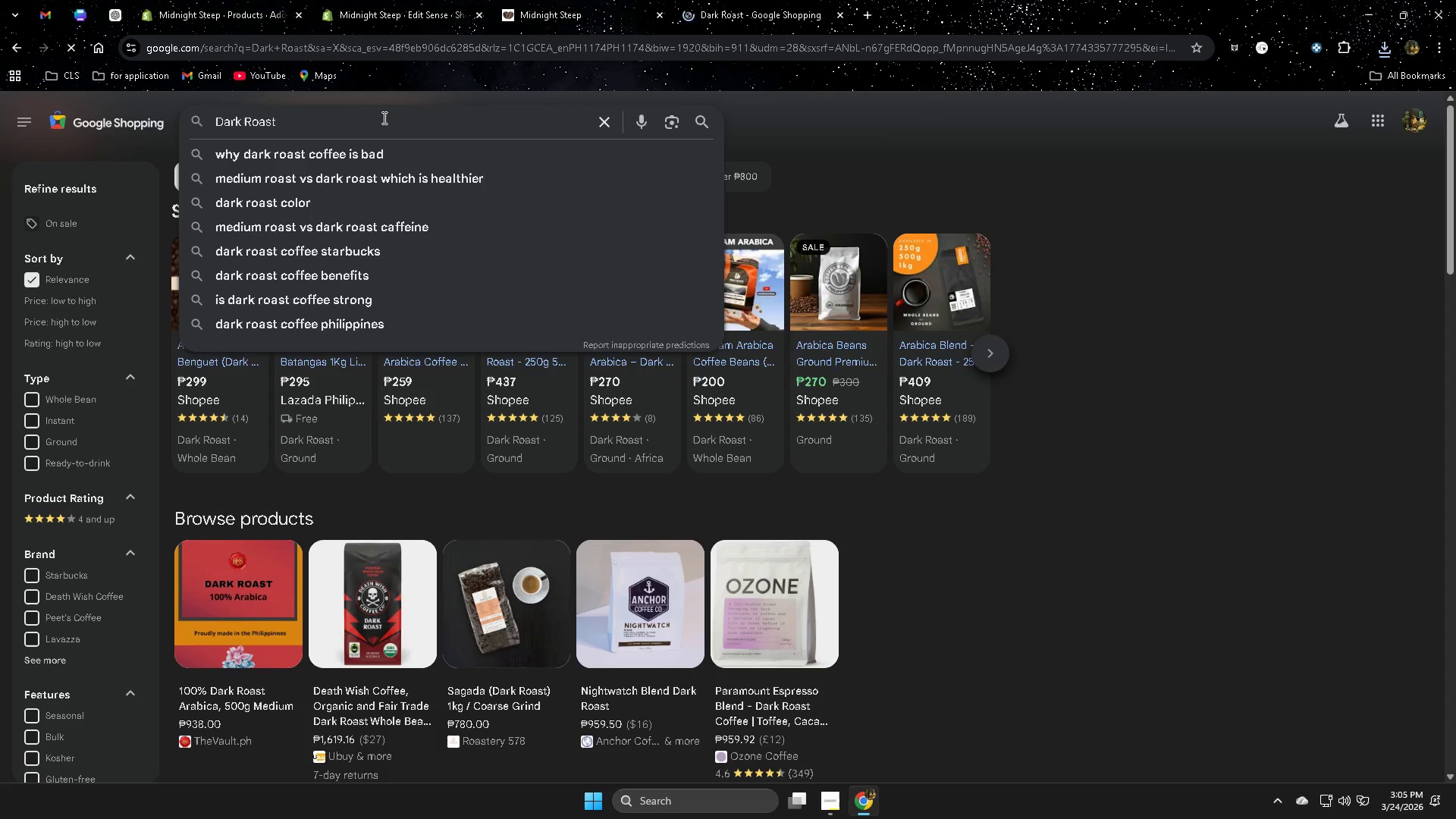 
type( v)
key(Backspace)
type(coffee)
 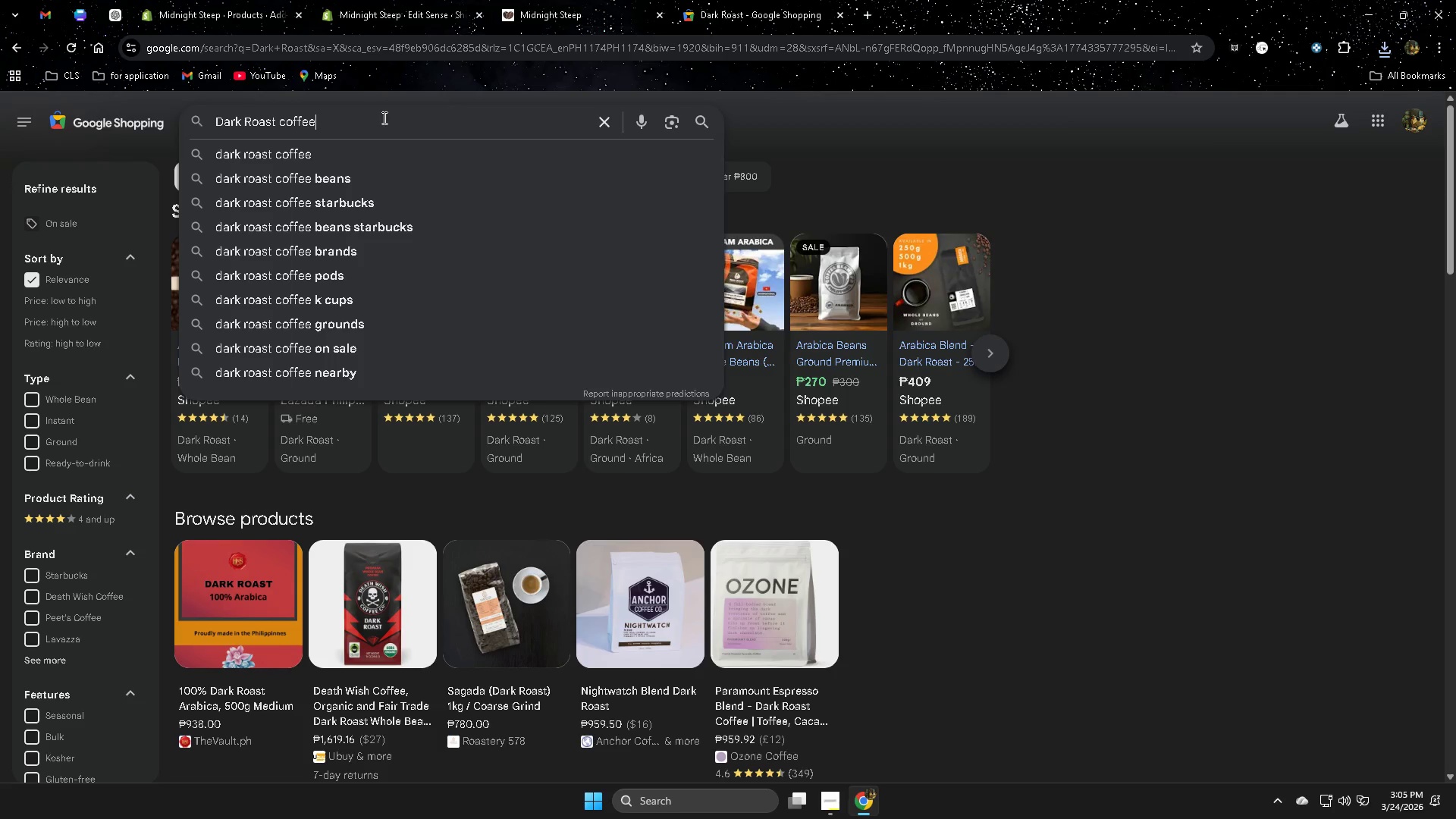 
key(Enter)
 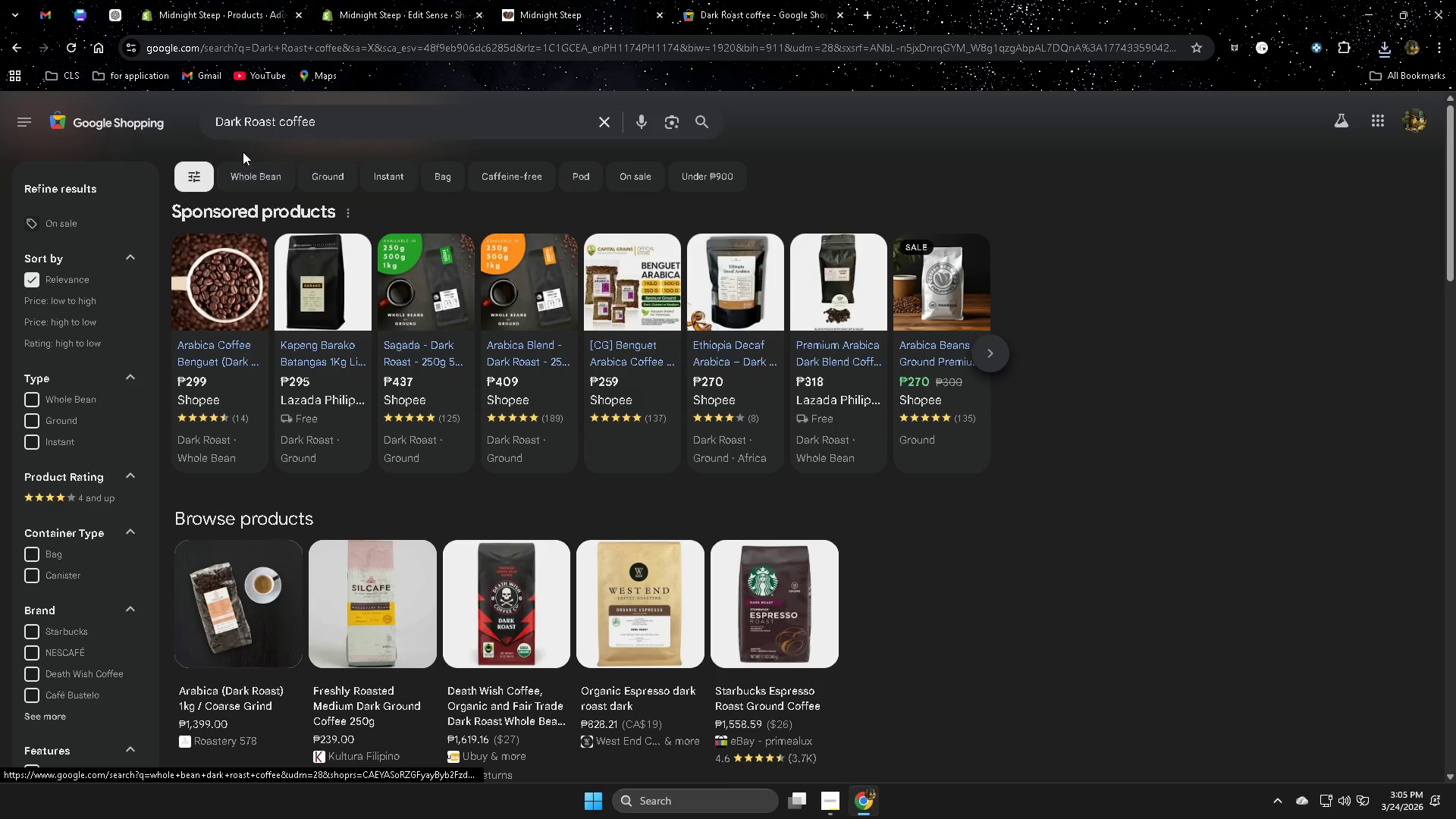 
left_click([12, 51])
 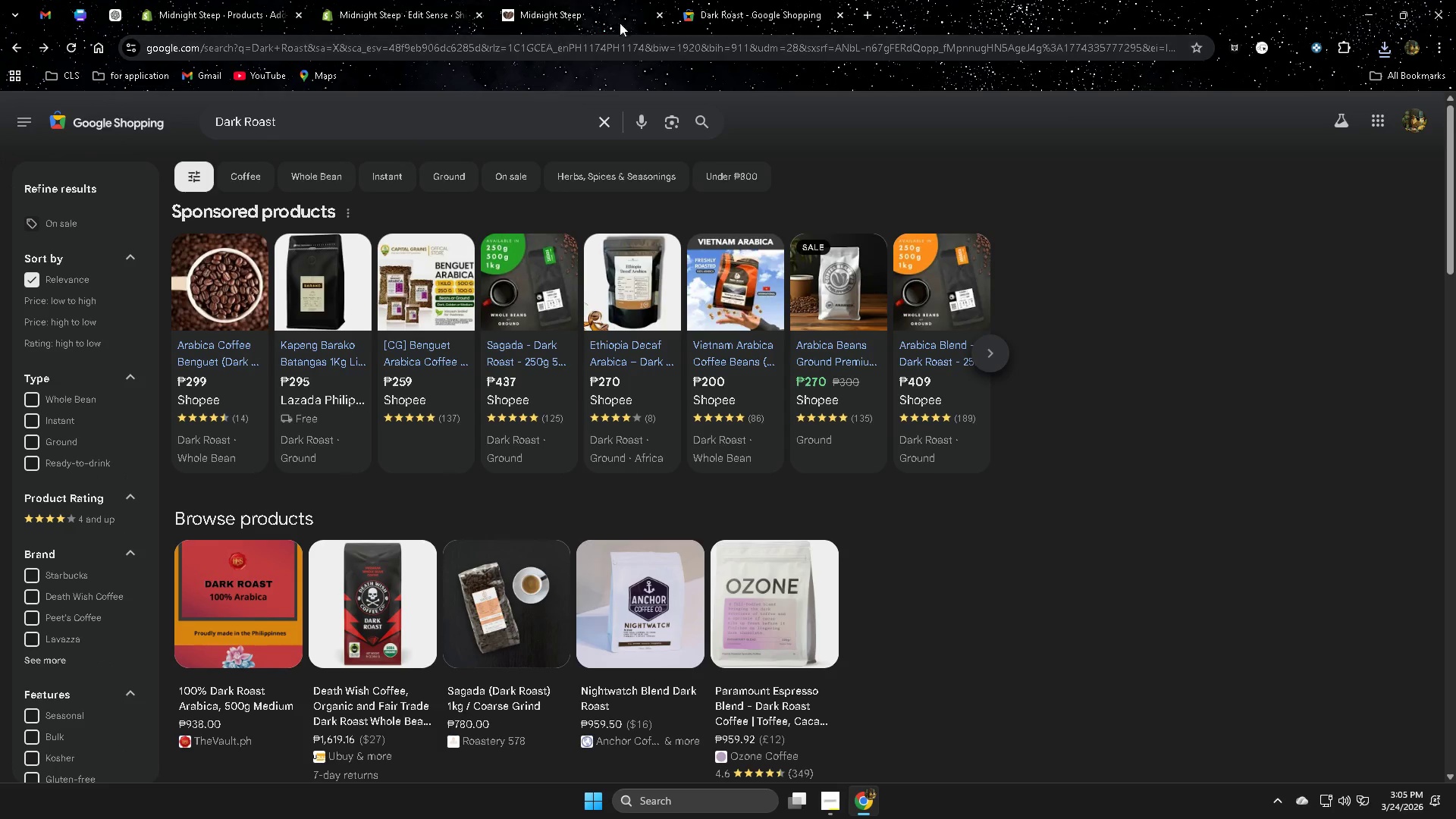 
left_click([771, 0])
 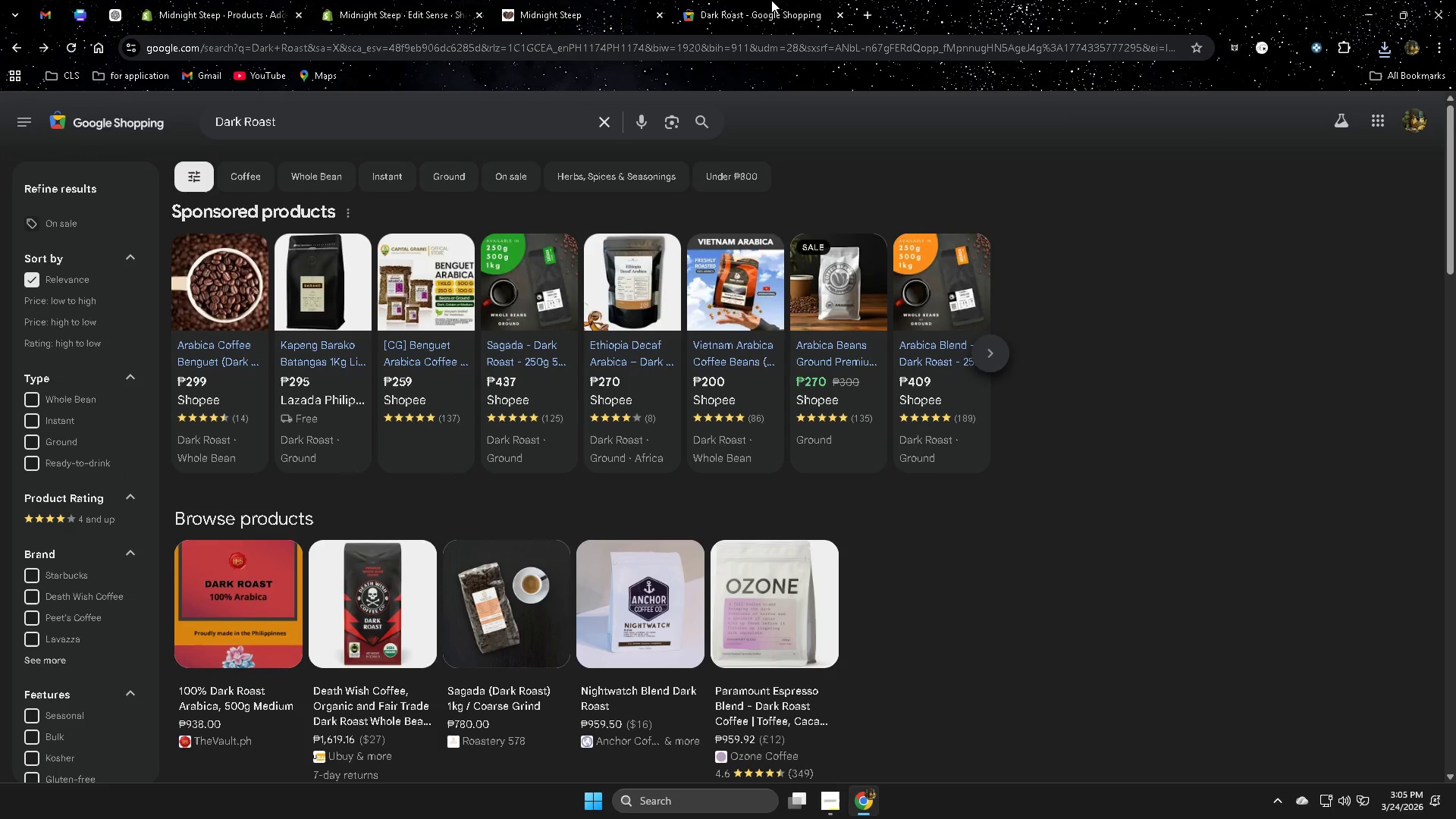 
key(Control+ControlLeft)
 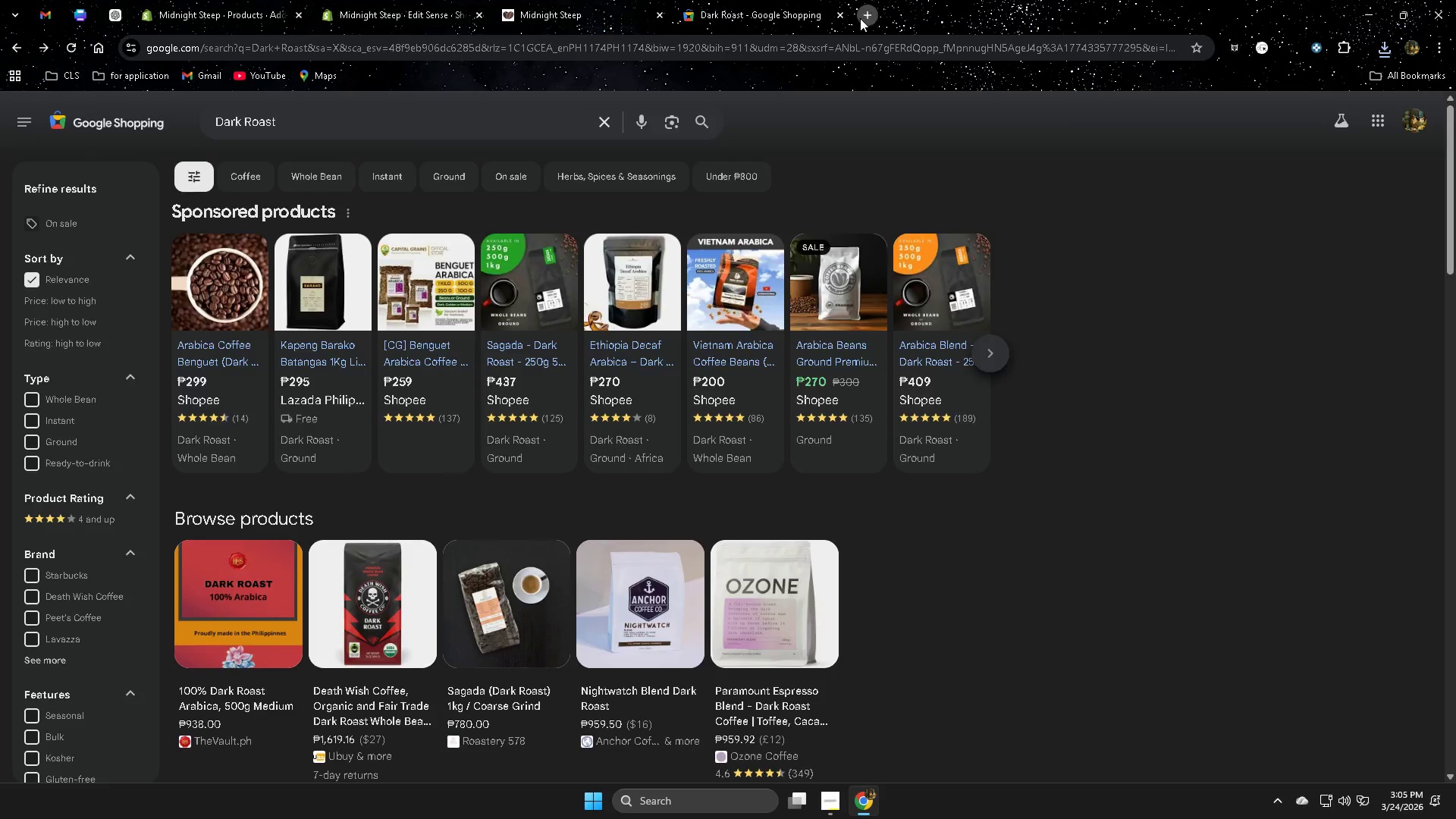 
left_click([836, 15])
 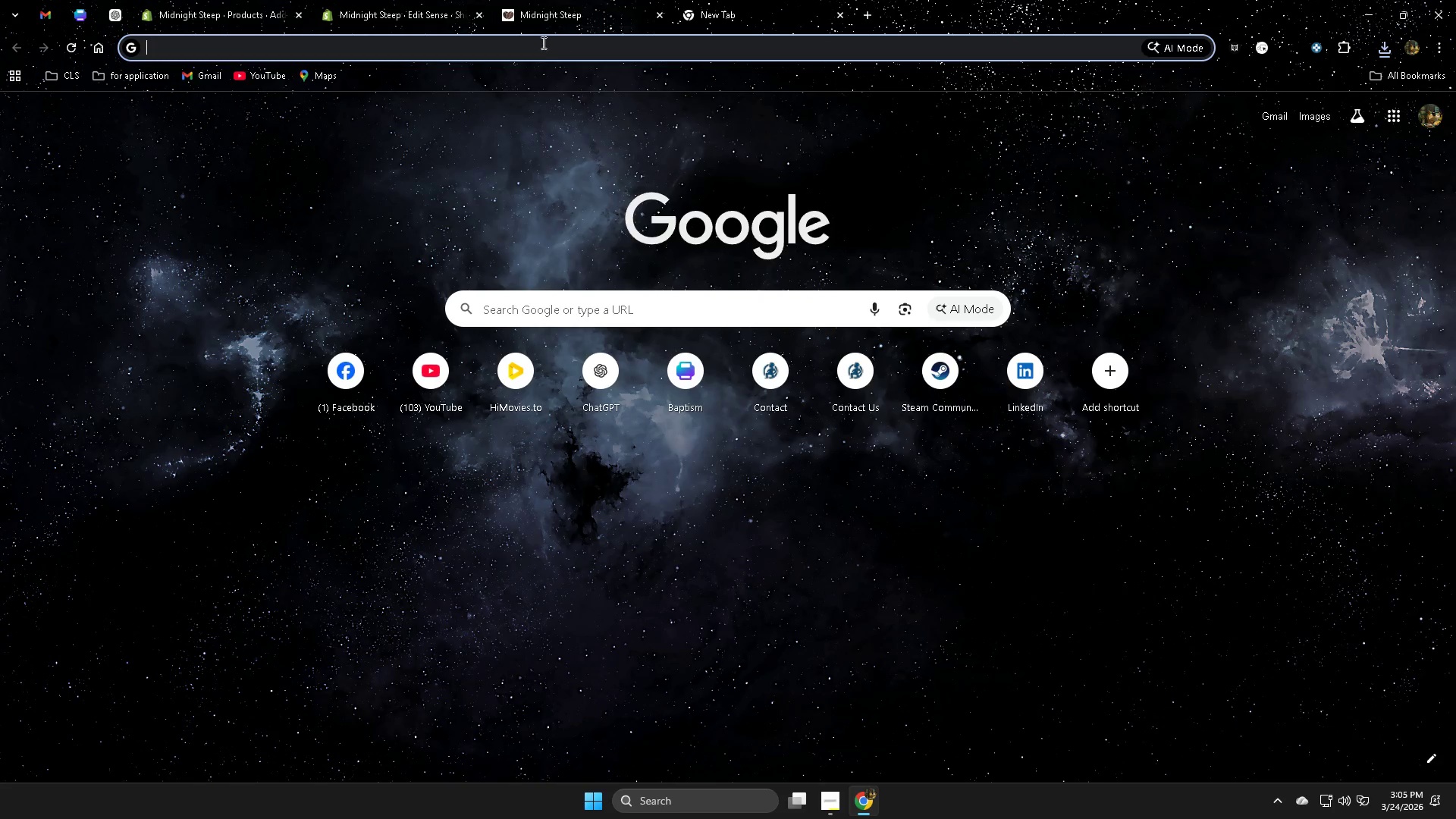 
key(Control+ControlLeft)
 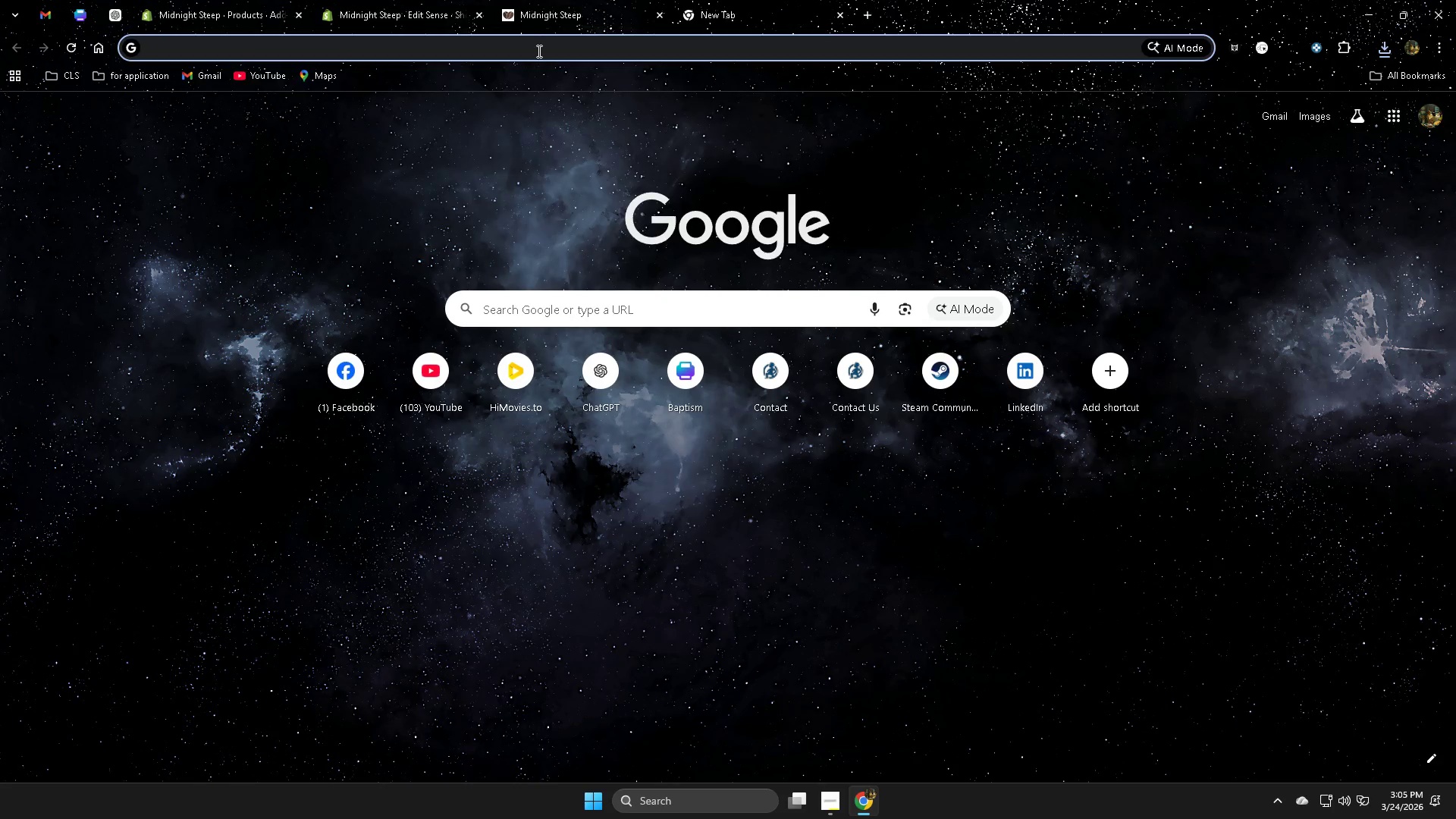 
key(Control+V)
 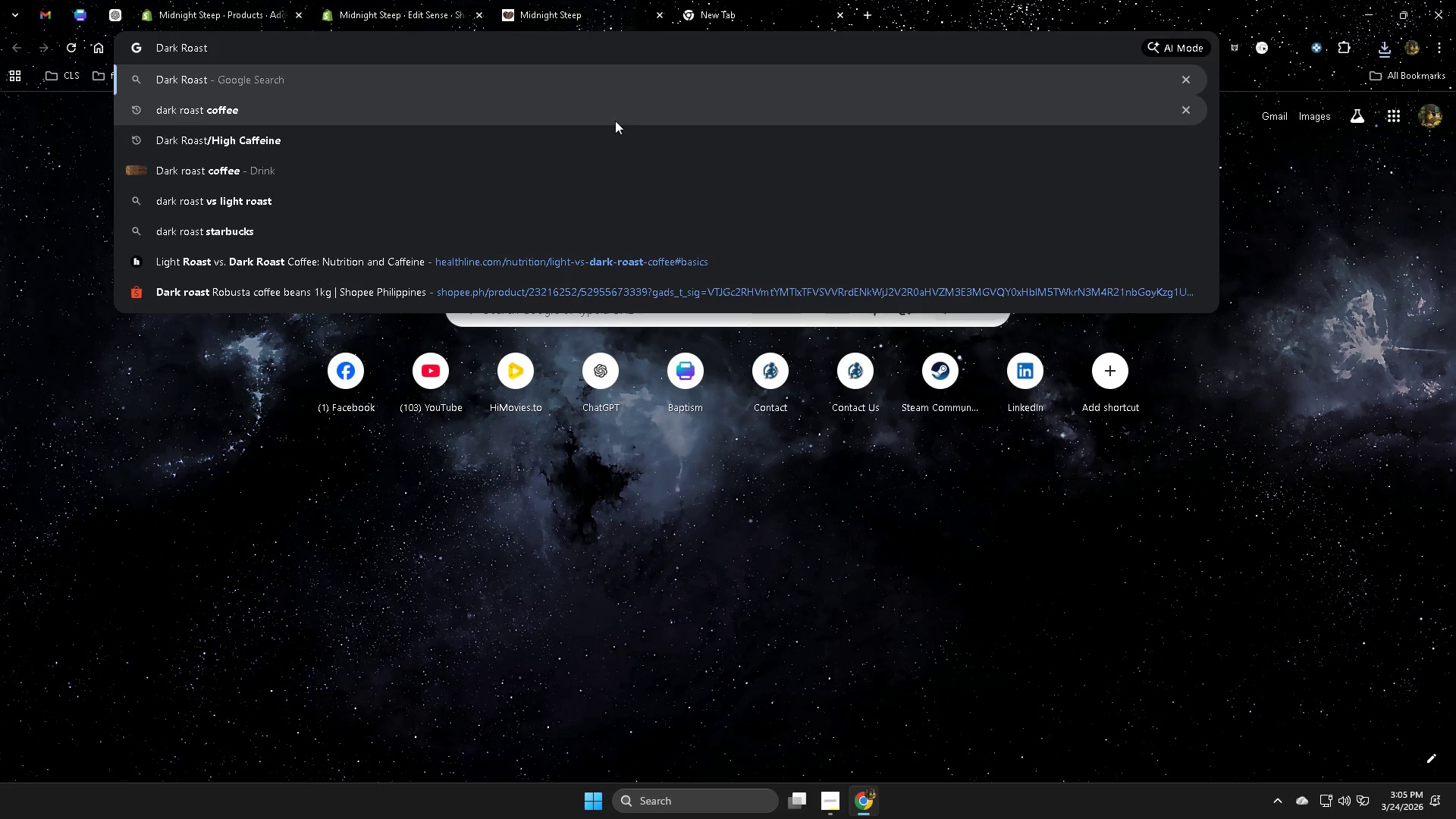 
type( cp)
key(Backspace)
type(of)
 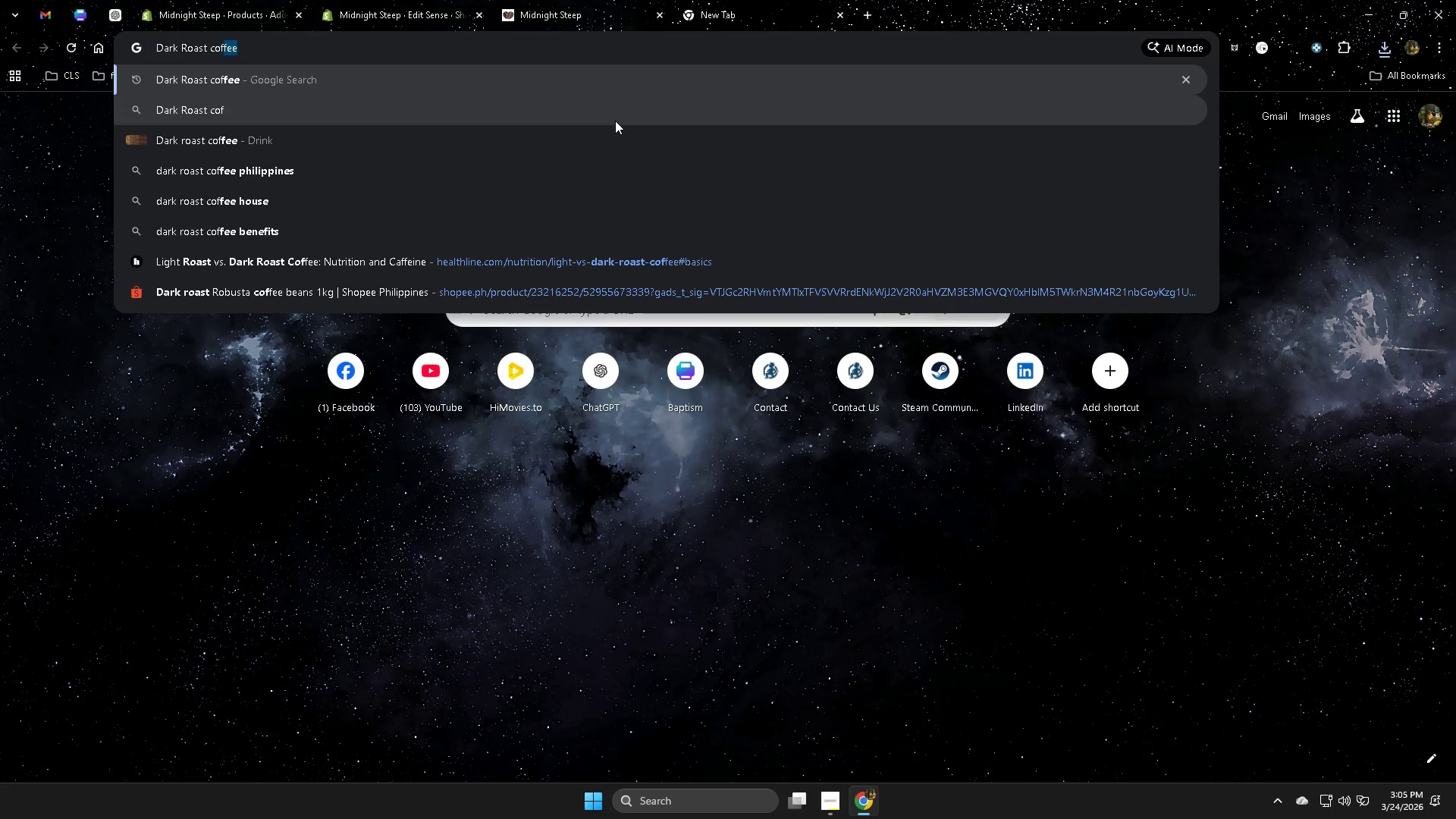 
key(ArrowRight)
 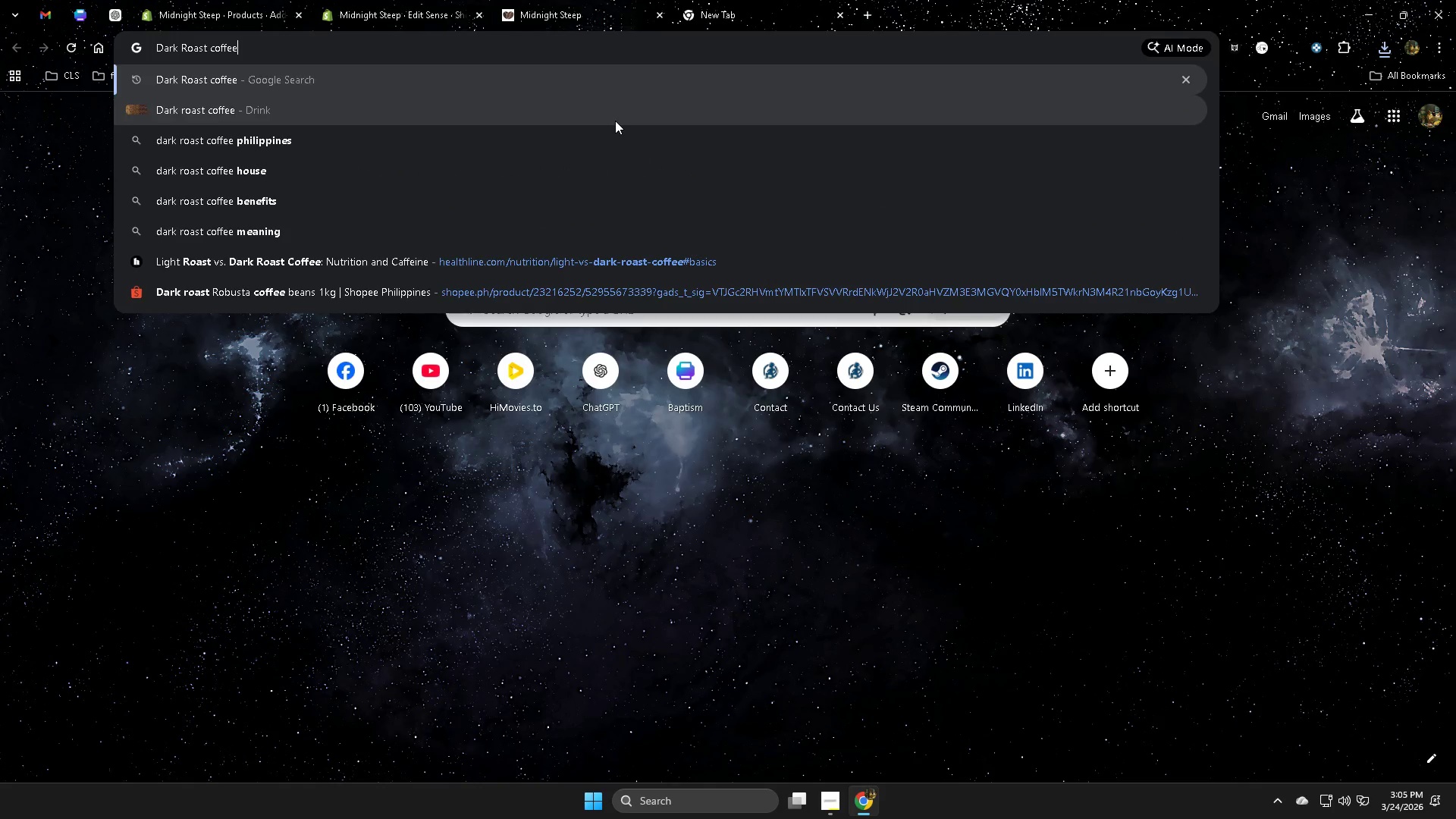 
key(Enter)
 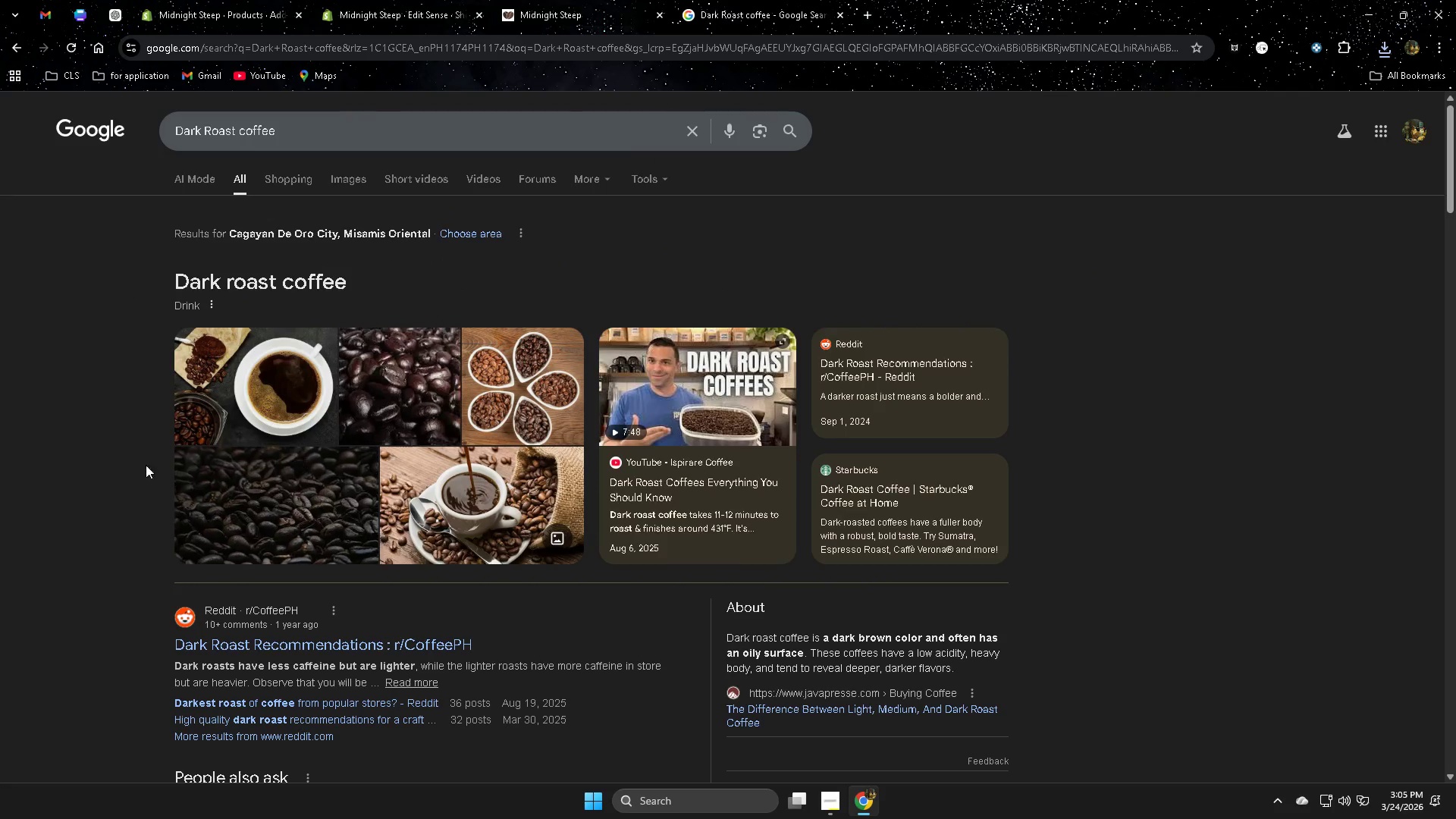 
left_click([333, 174])
 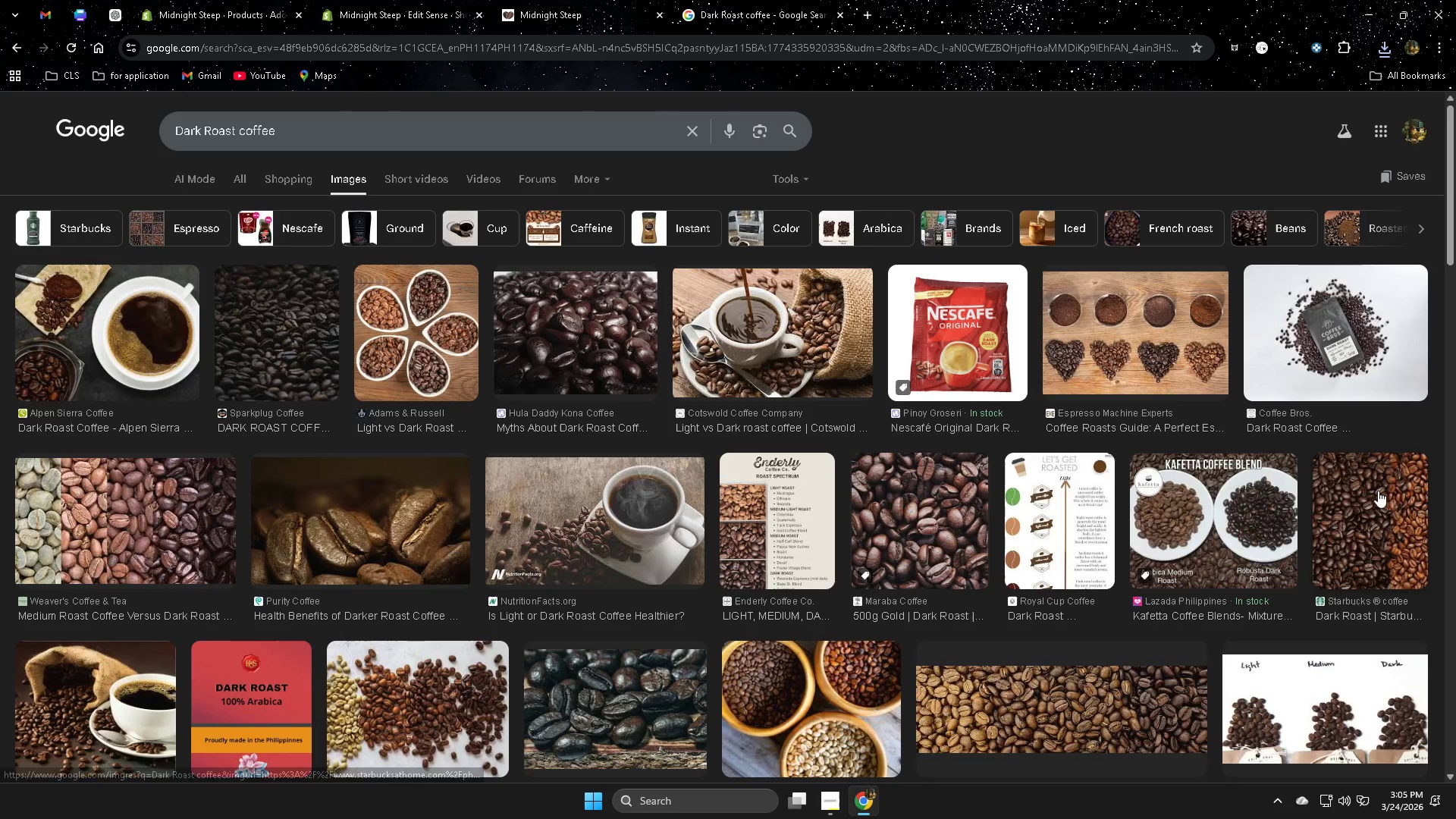 
scroll: coordinate [1382, 490], scroll_direction: down, amount: 10.0
 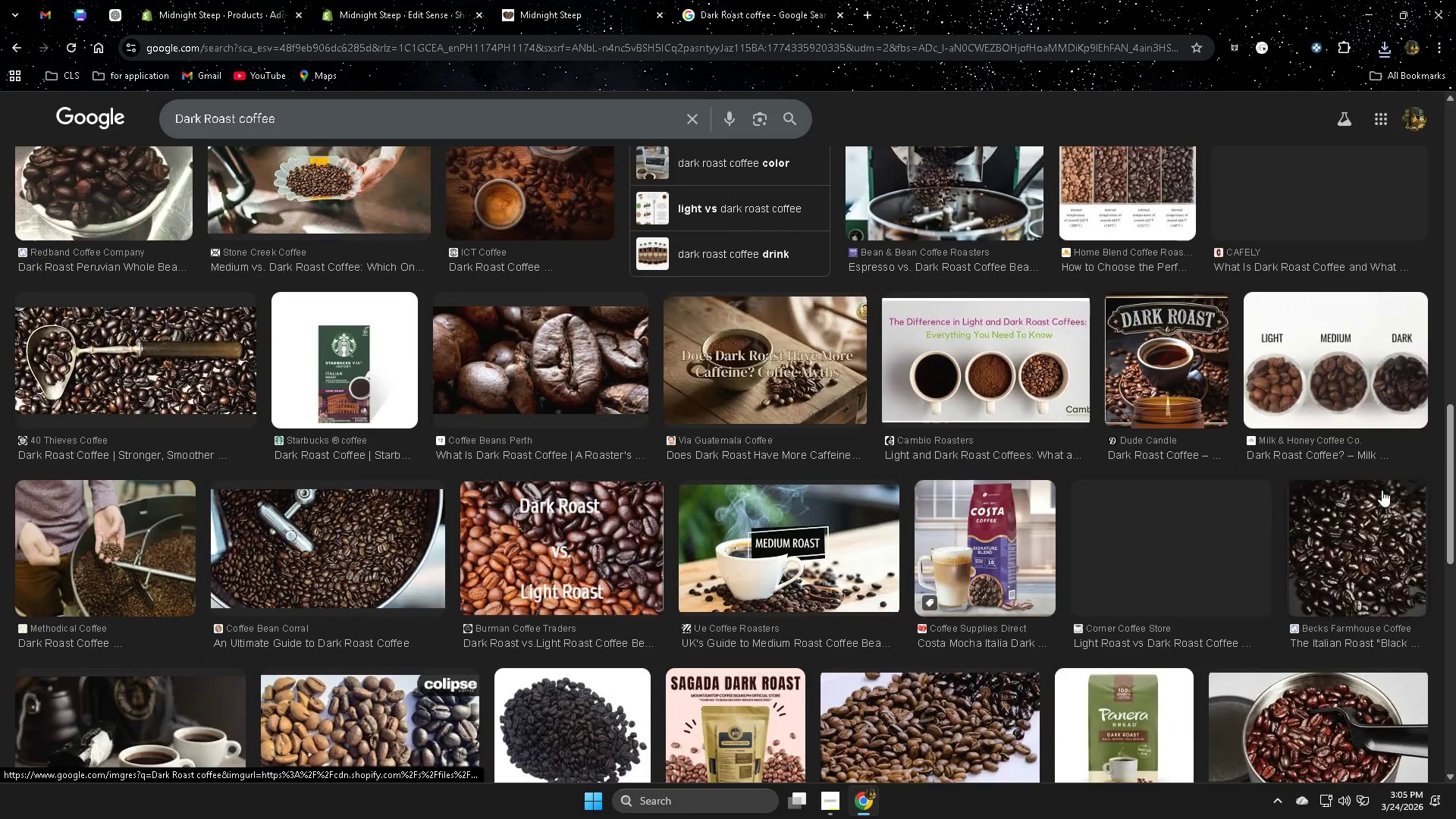 
scroll: coordinate [168, 206], scroll_direction: up, amount: 20.0
 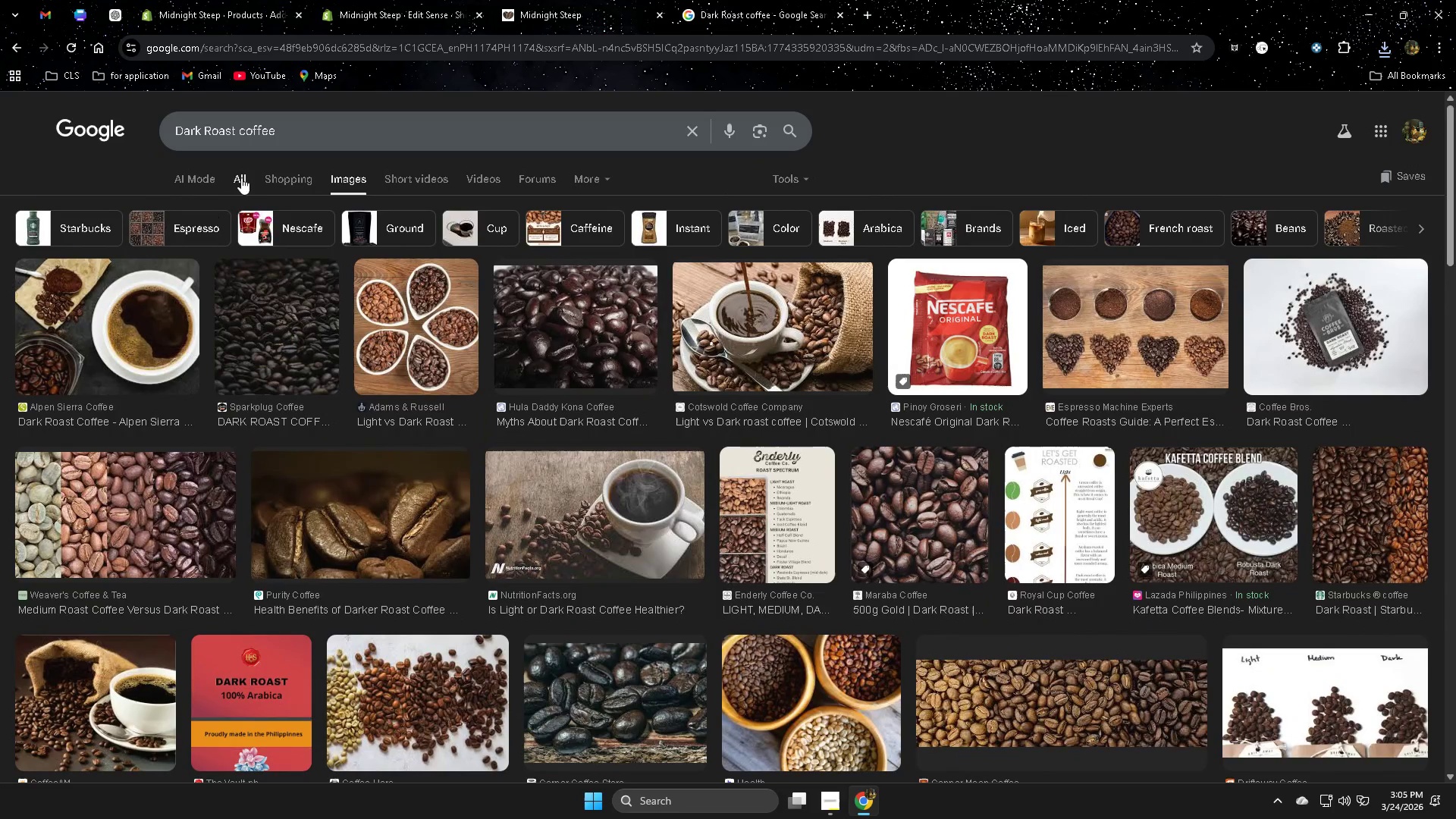 
left_click([290, 184])
 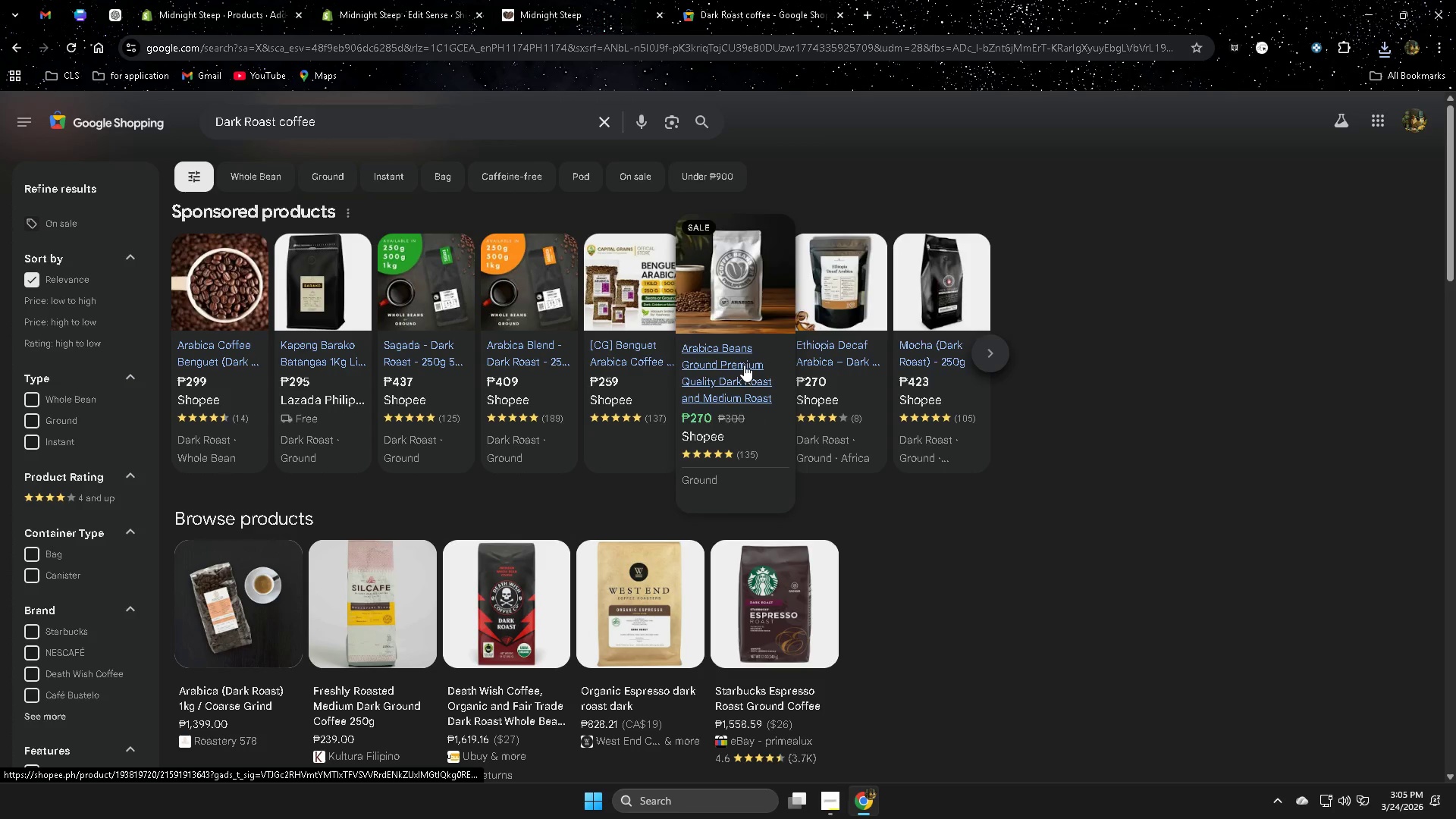 
left_click([720, 290])
 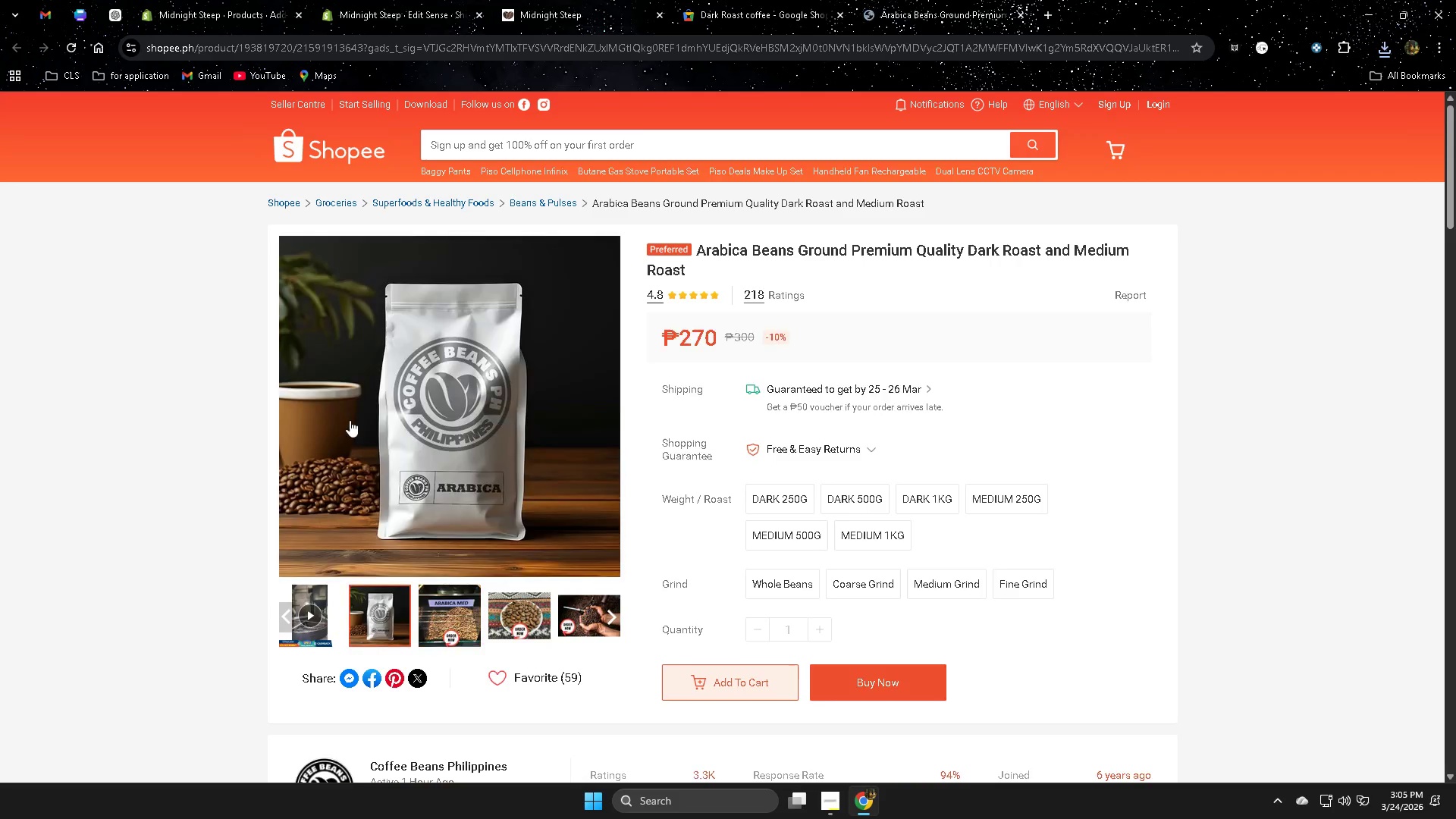 
left_click([388, 384])
 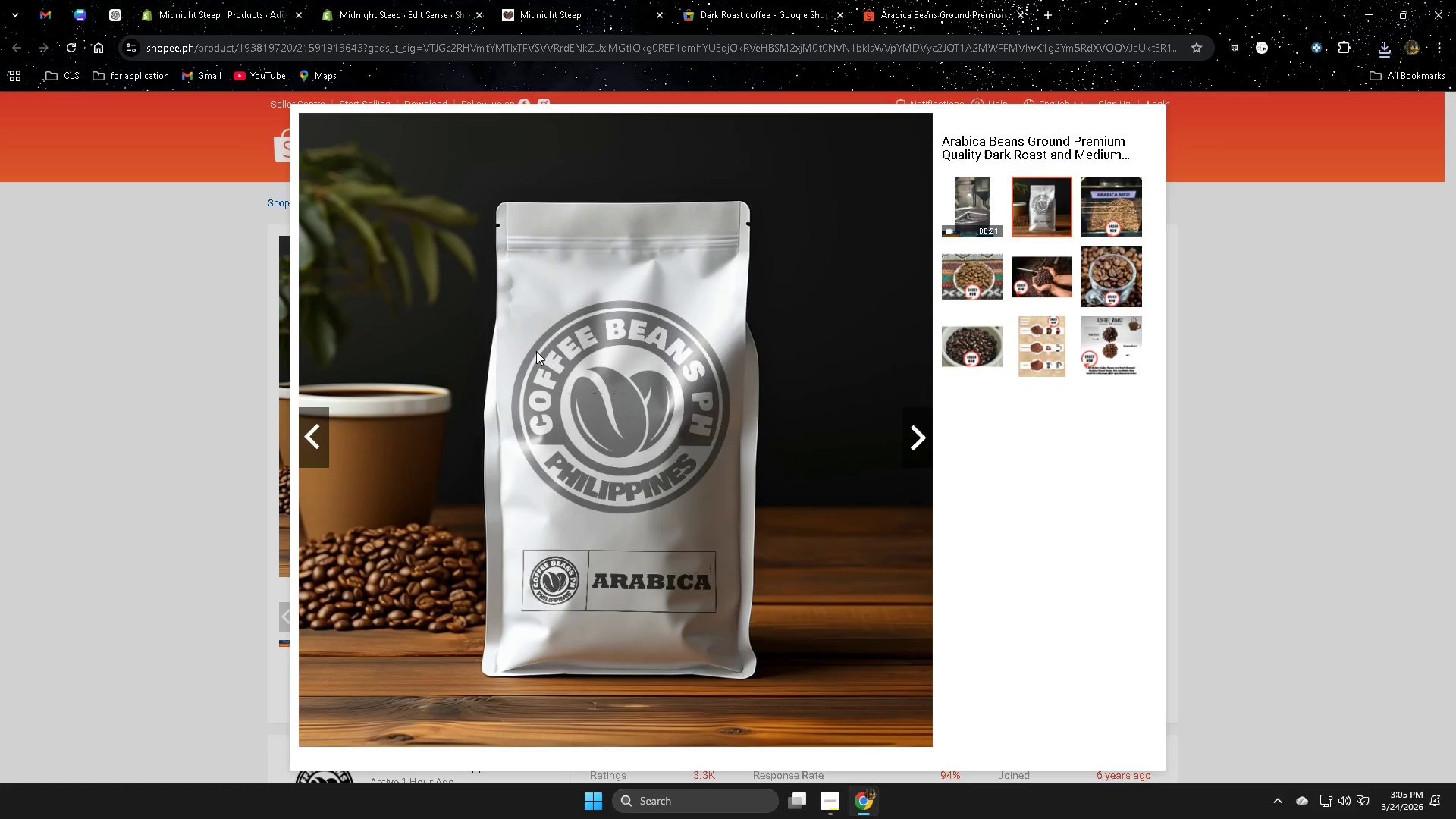 
right_click([502, 293])
 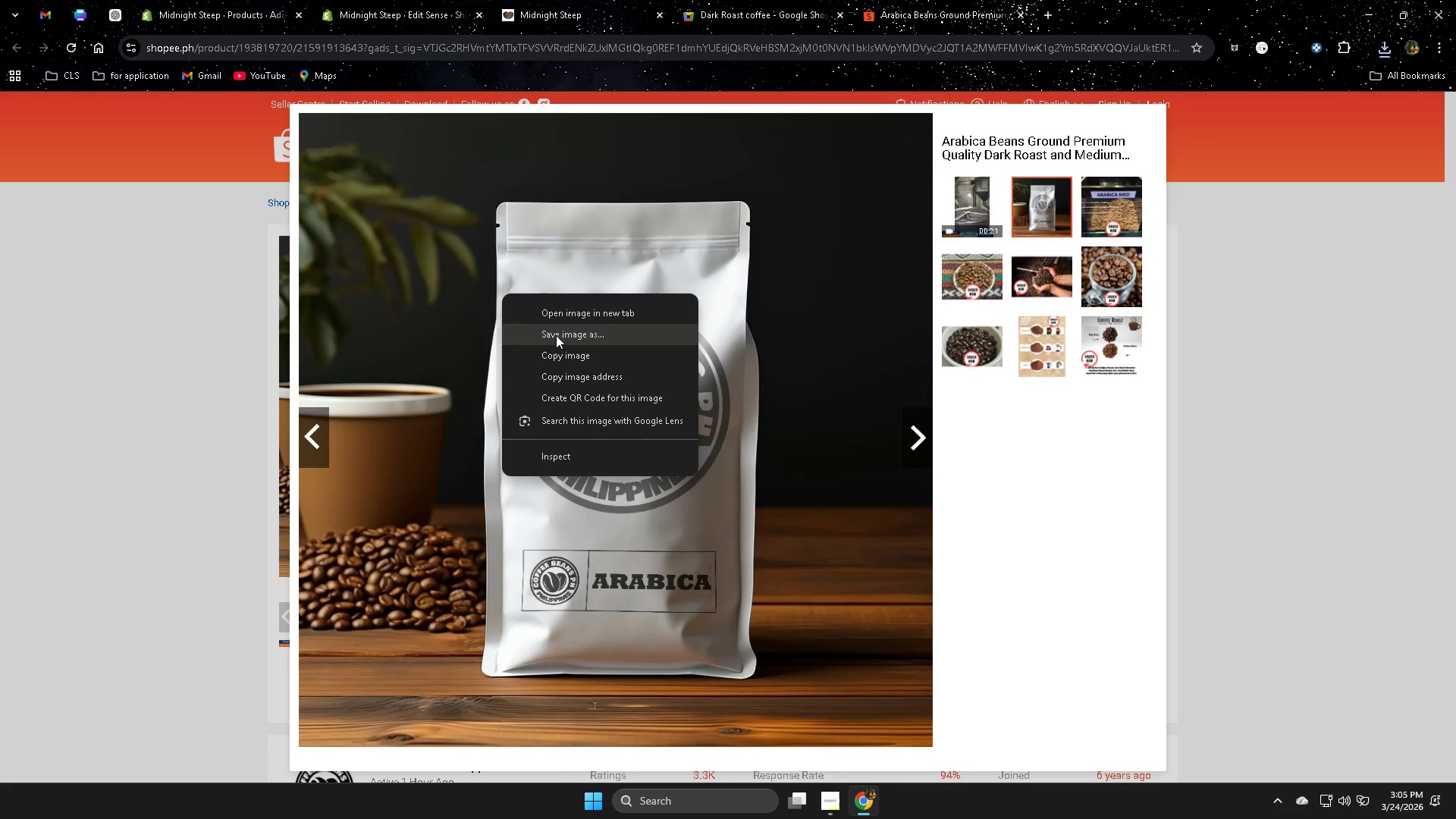 
left_click([567, 314])
 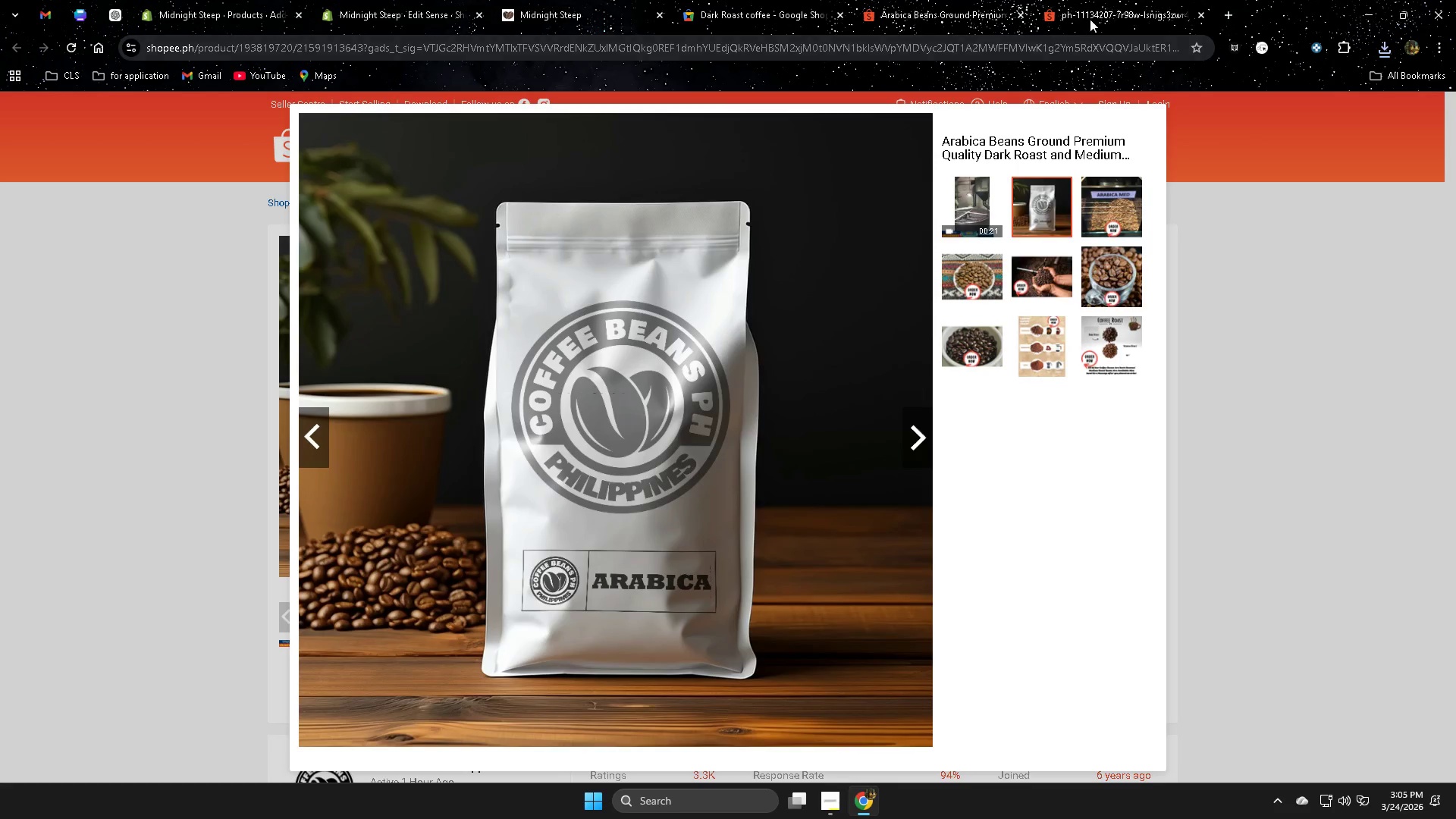 
left_click([1105, 6])
 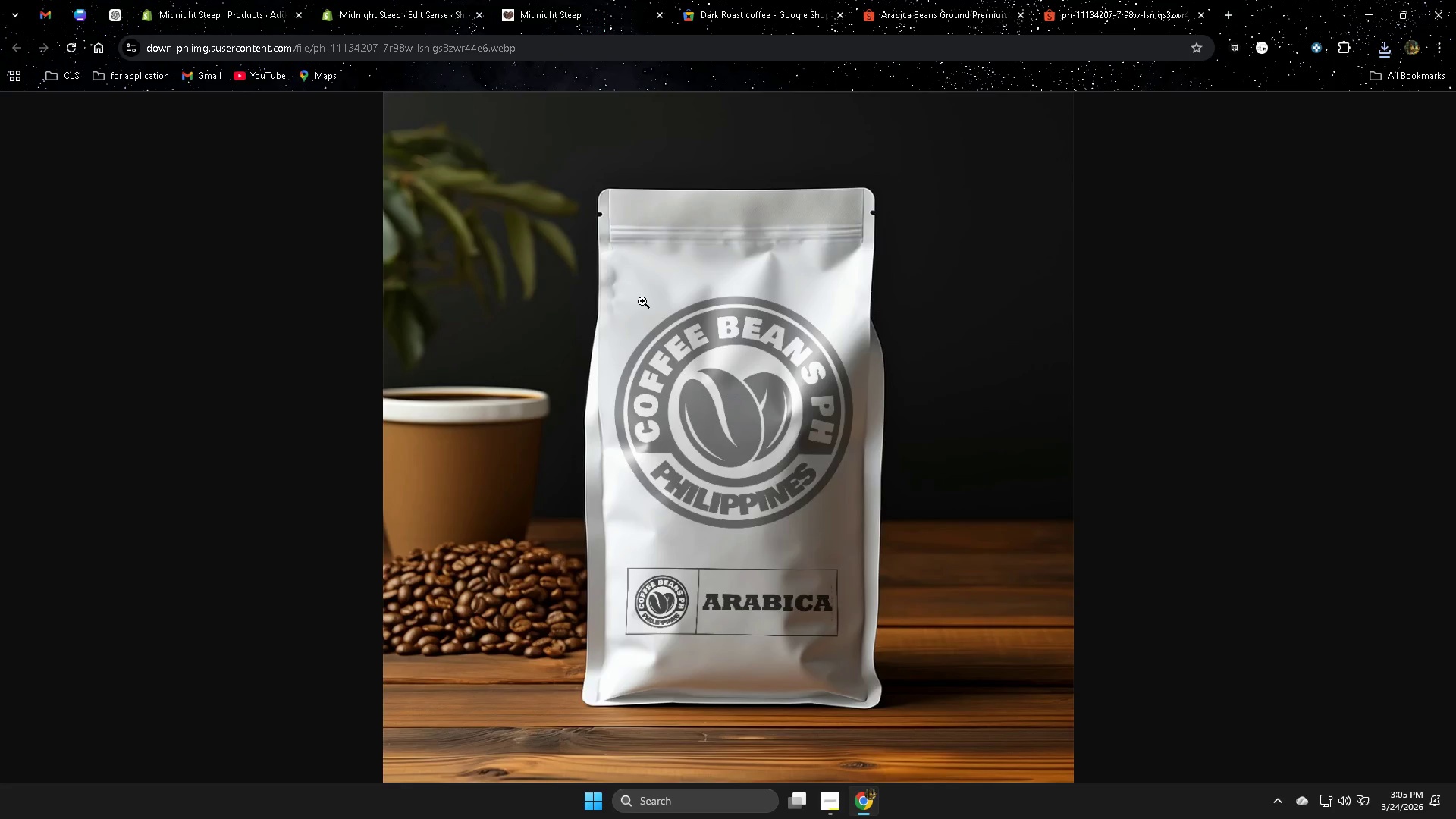 
right_click([562, 254])
 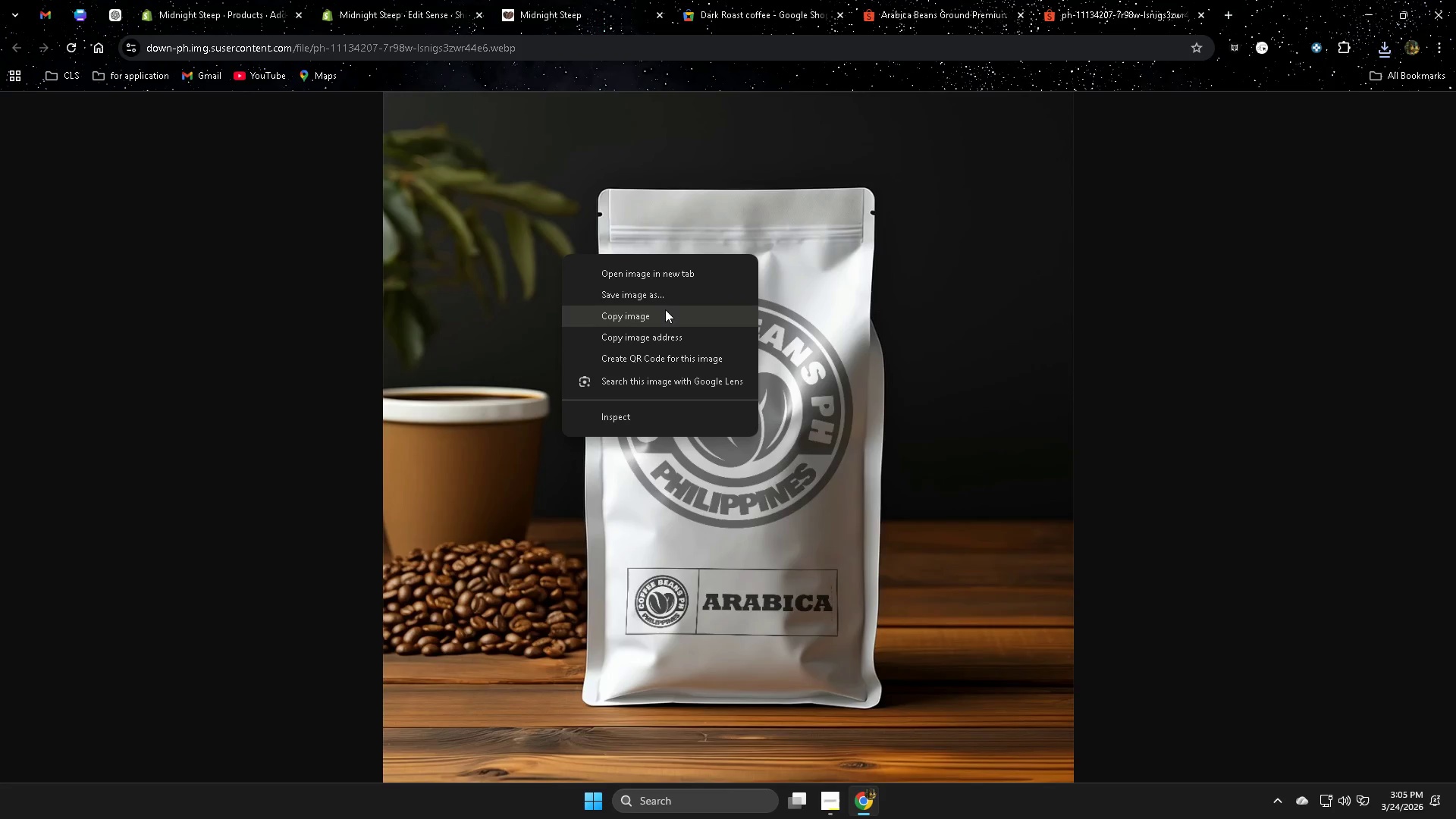 
left_click([665, 292])
 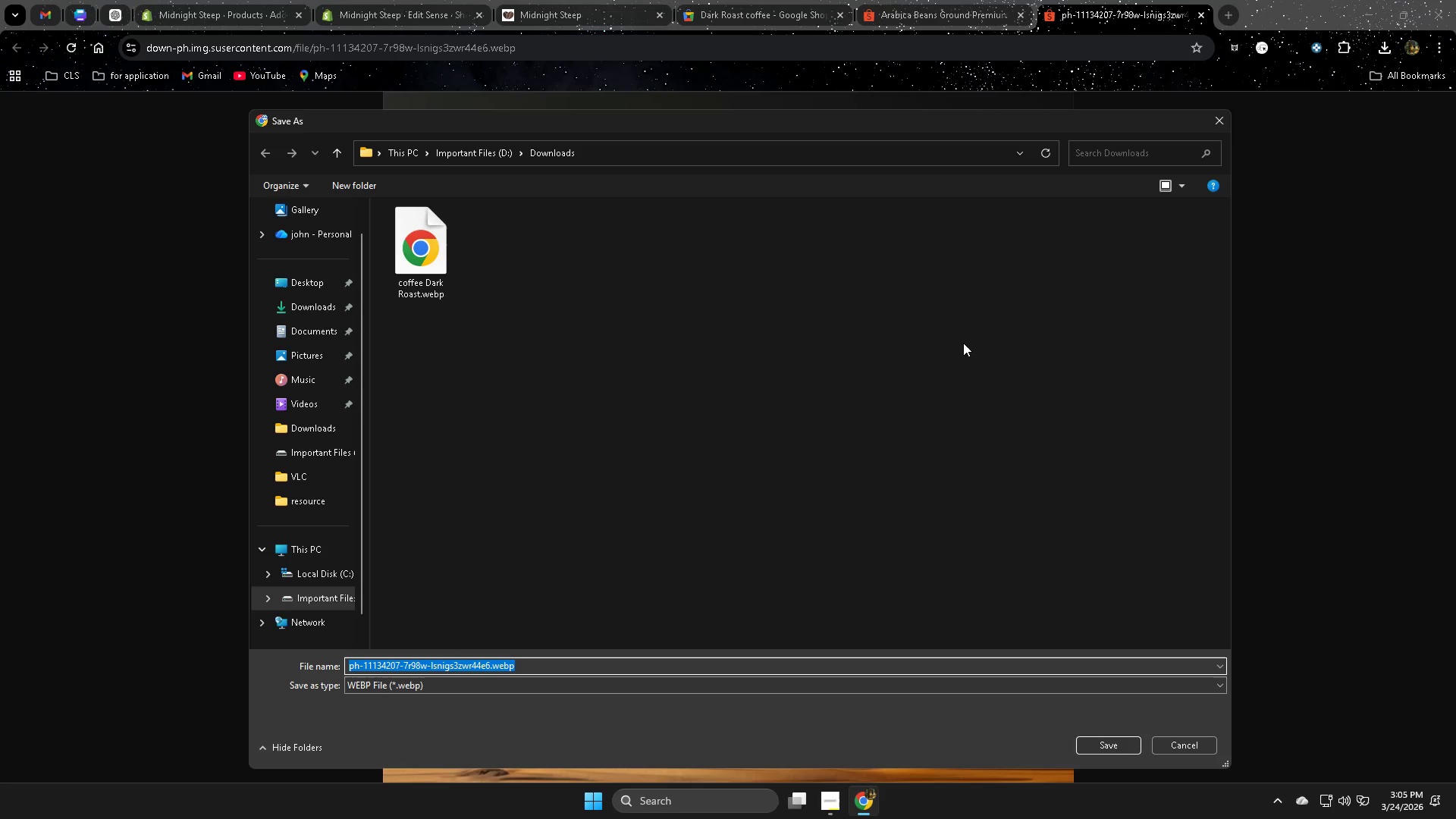 
wait(8.14)
 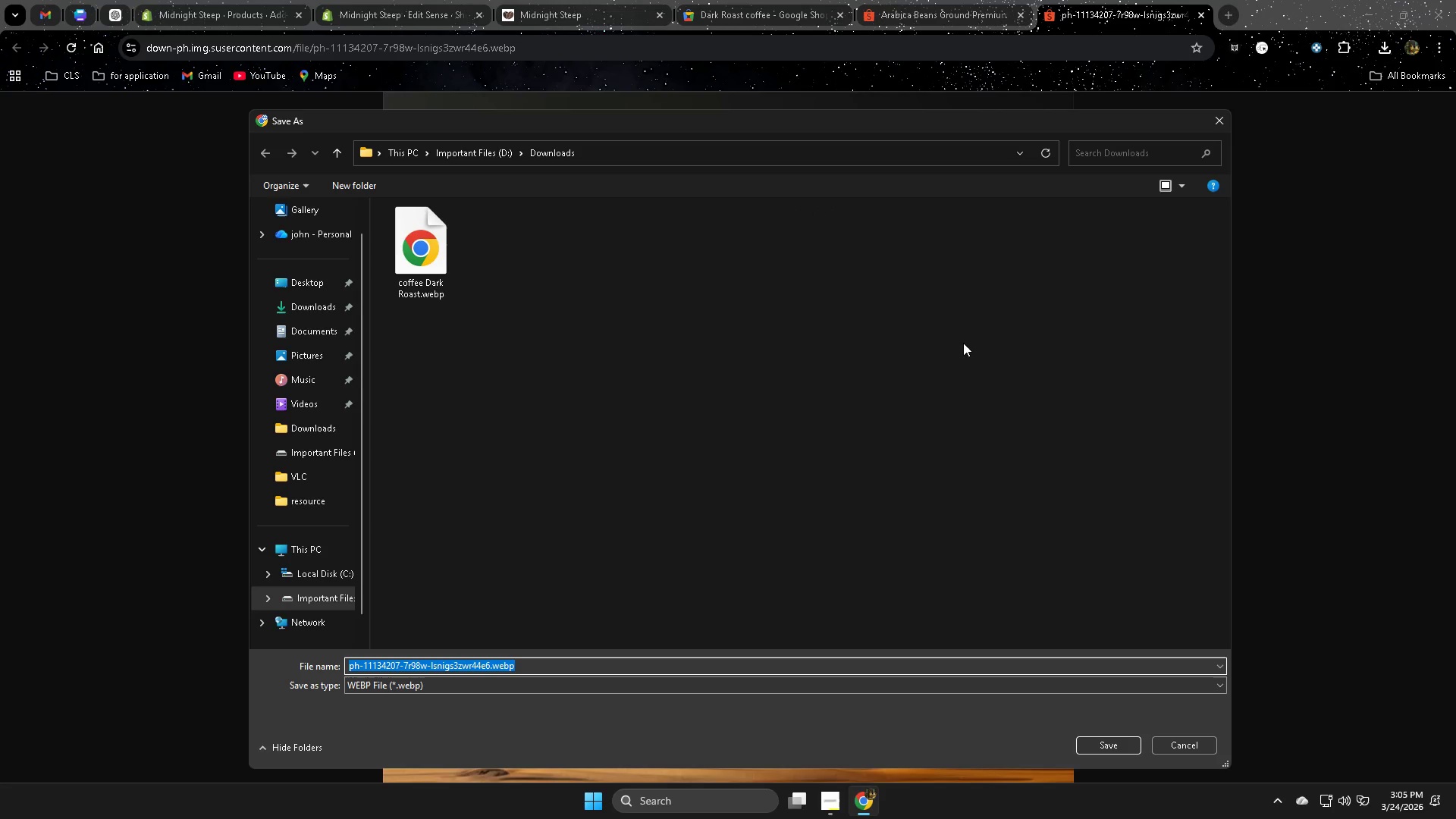 
type(dark)
key(Backspace)
key(Backspace)
key(Backspace)
key(Backspace)
key(Backspace)
type(c)
key(Backspace)
key(Backspace)
type(cofee)
key(Backspace)
key(Backspace)
type(fee)
 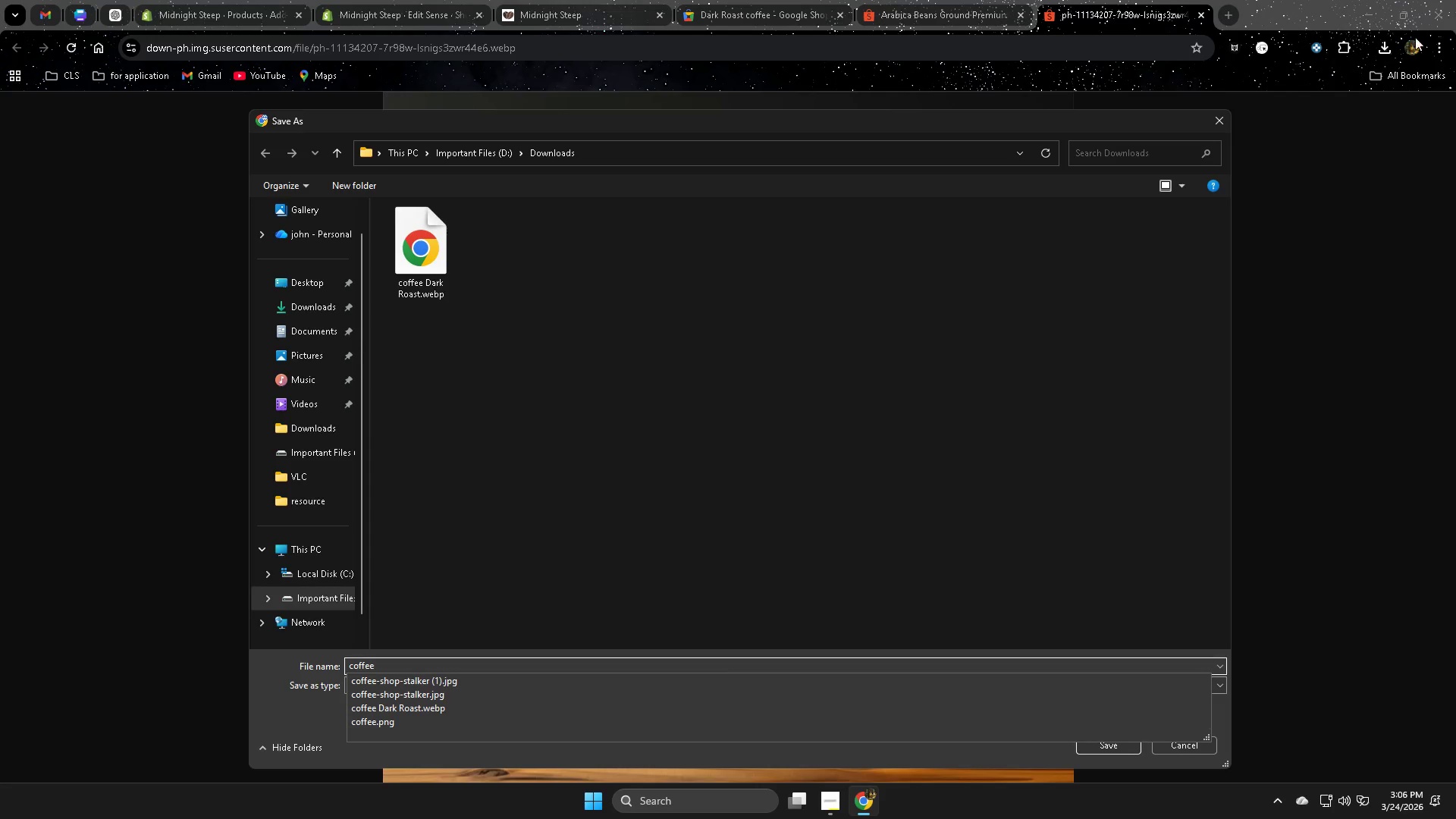 
left_click([1392, 46])
 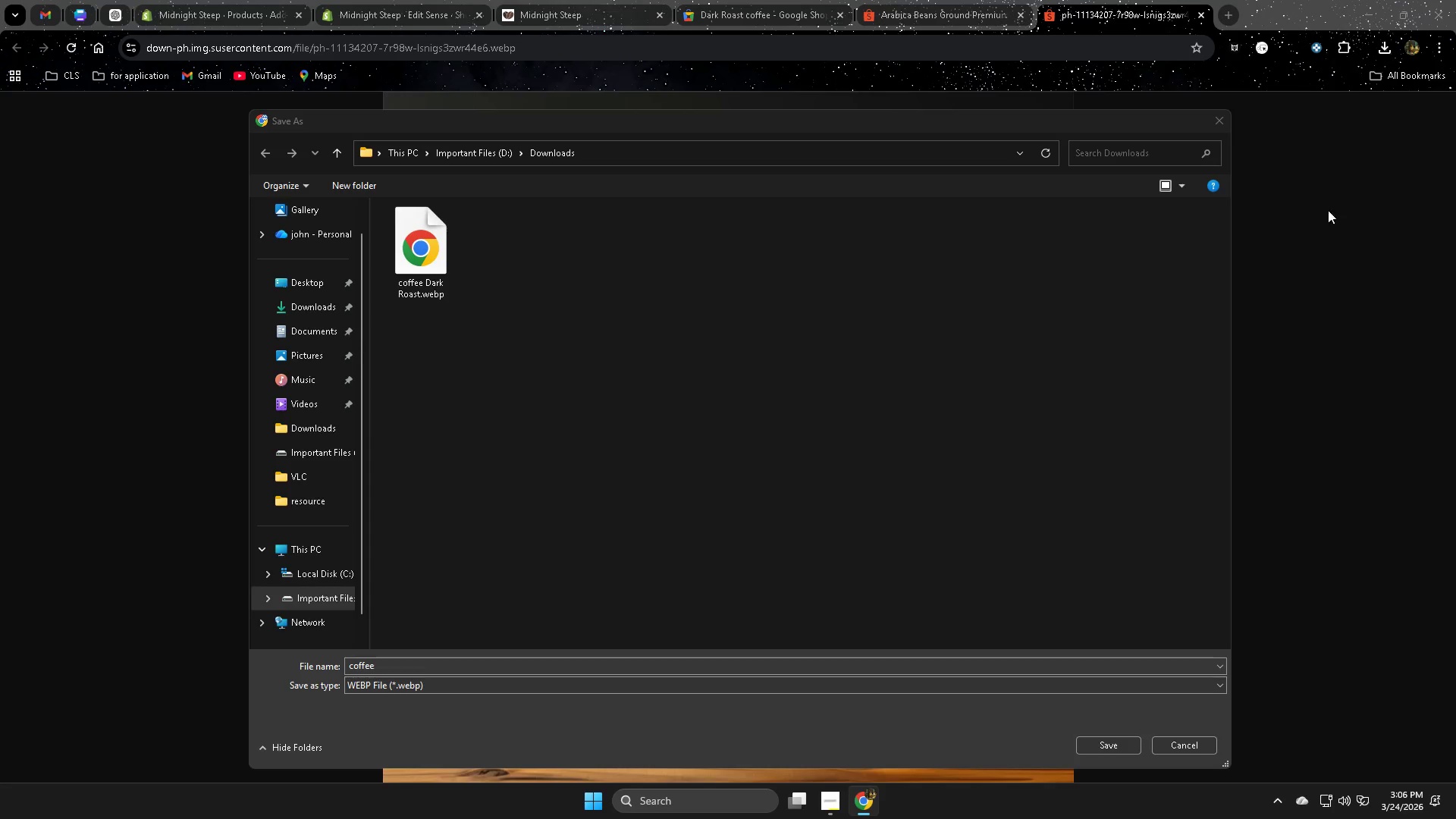 
left_click([446, 654])
 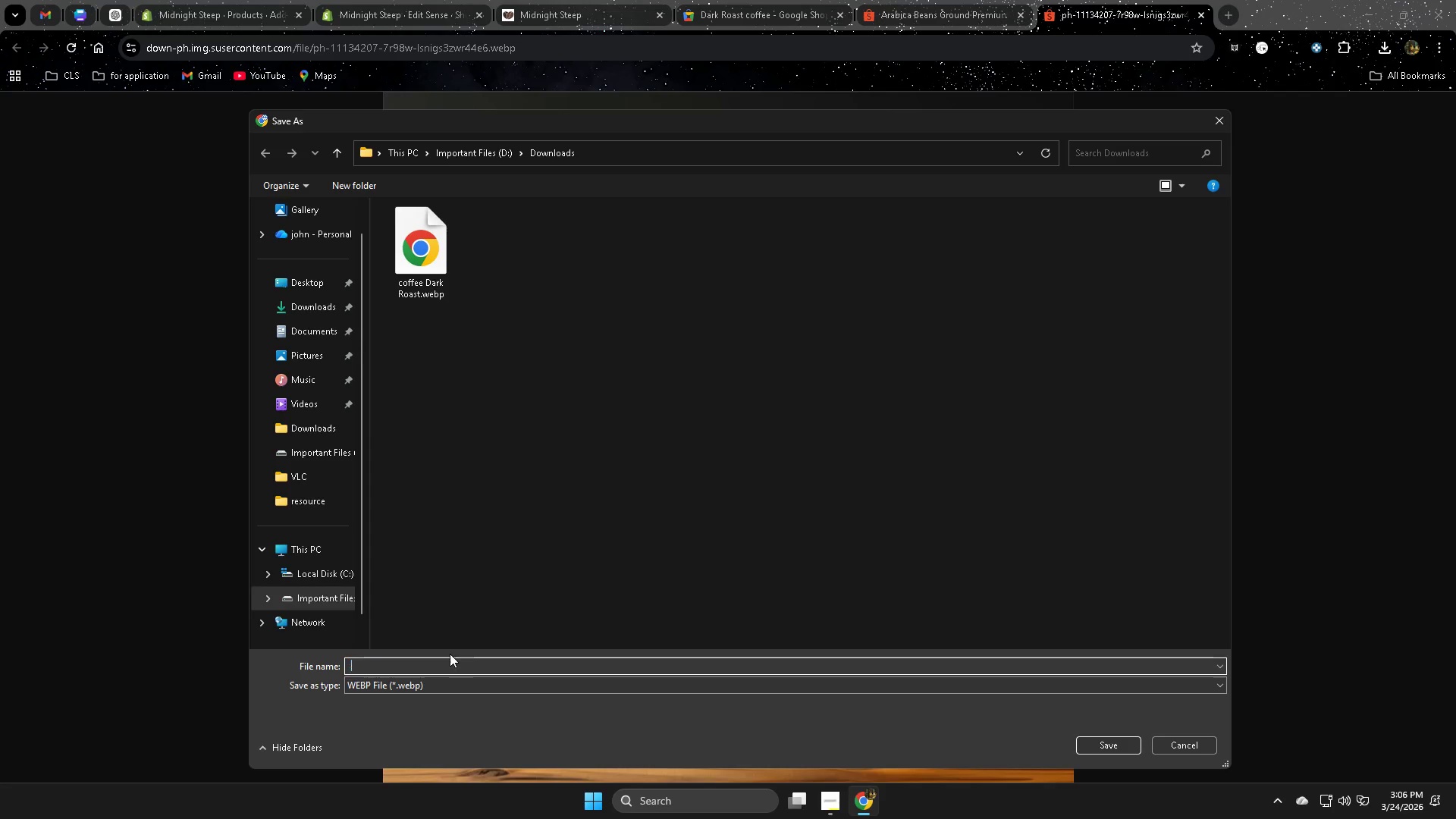 
type( roas)
key(Backspace)
key(Backspace)
key(Backspace)
key(Backspace)
type(dark ros)
key(Backspace)
type(ast coffee)
 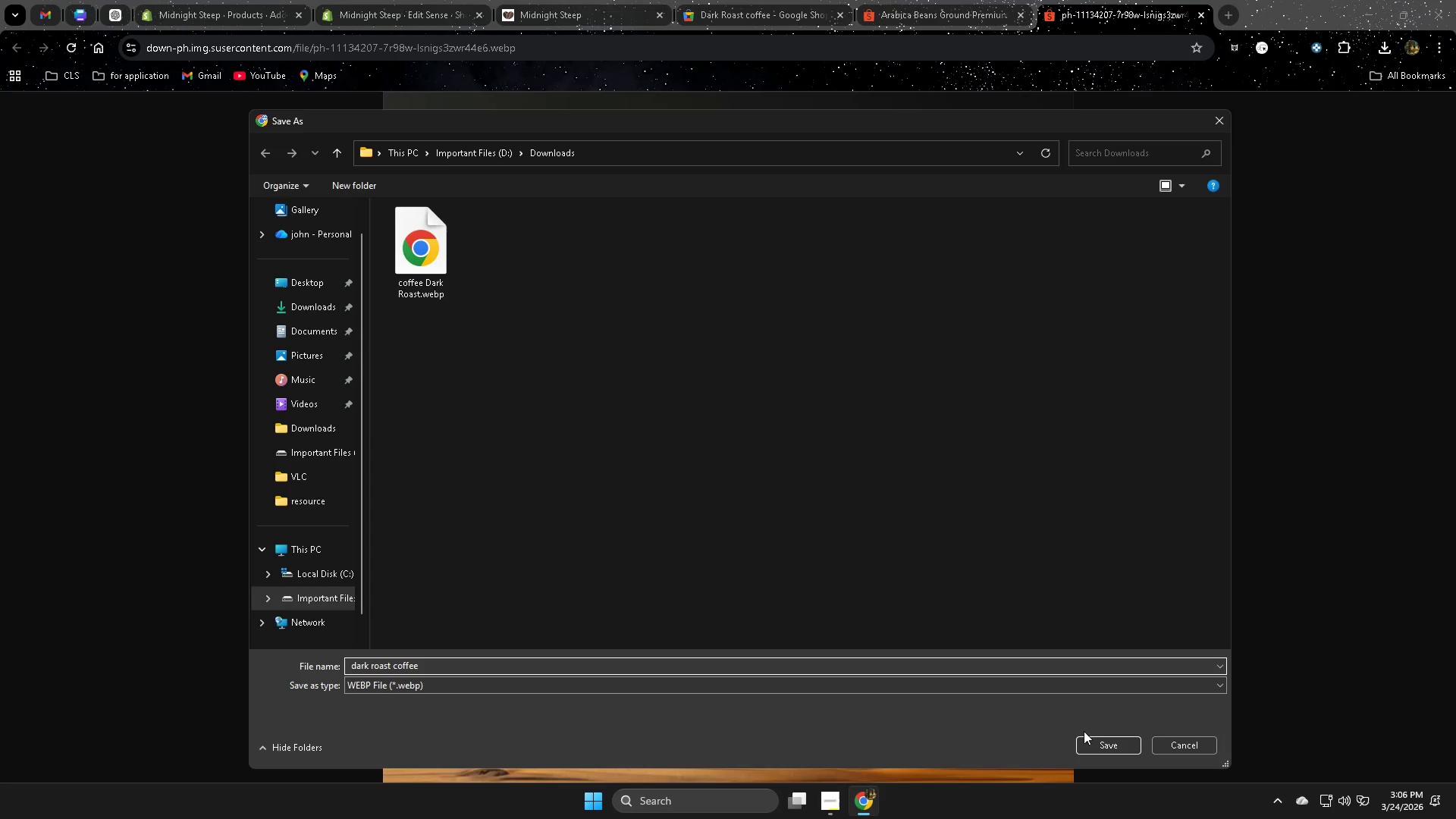 
left_click([1095, 743])
 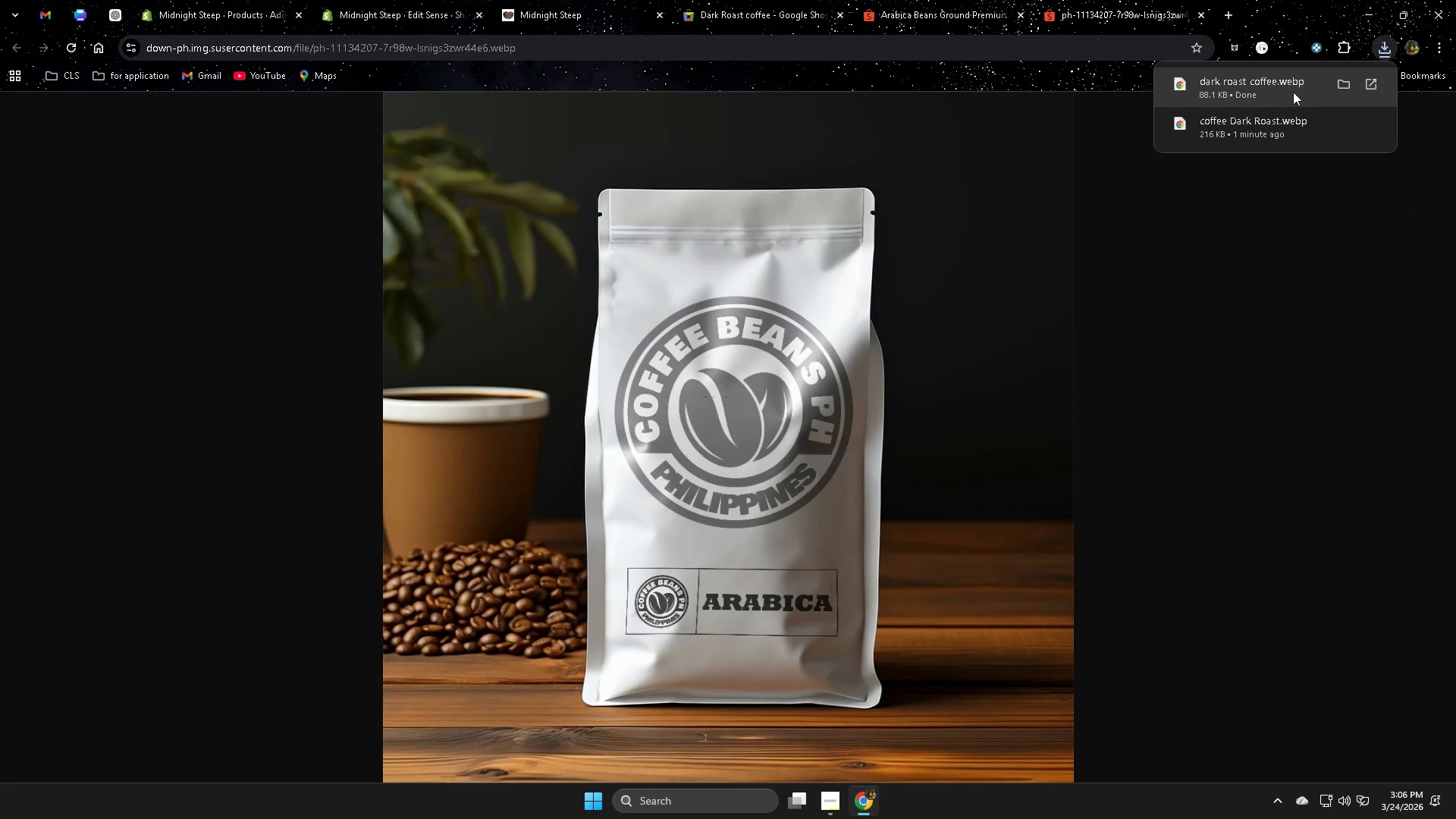 
left_click([1378, 49])
 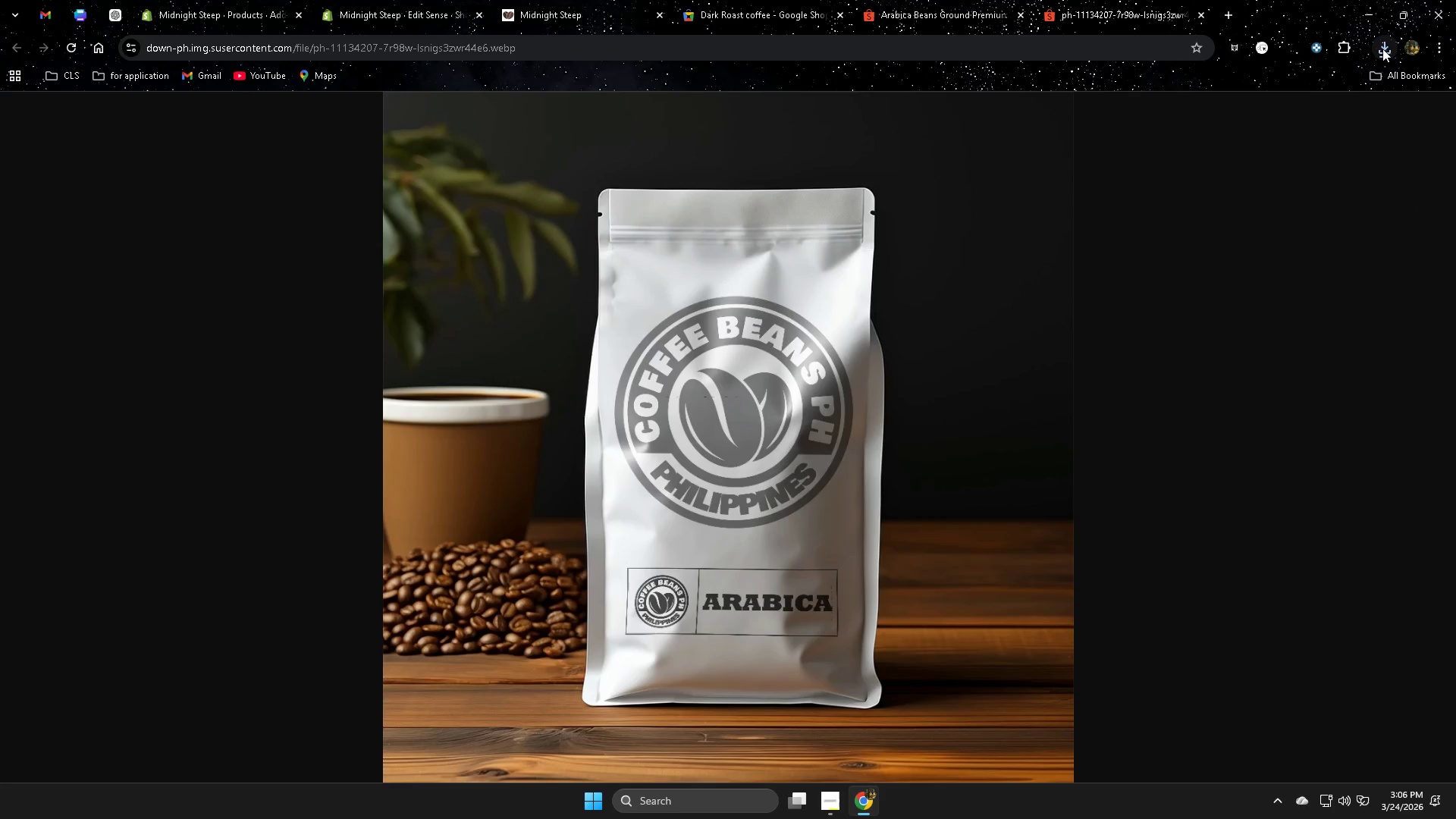 
left_click([1388, 49])
 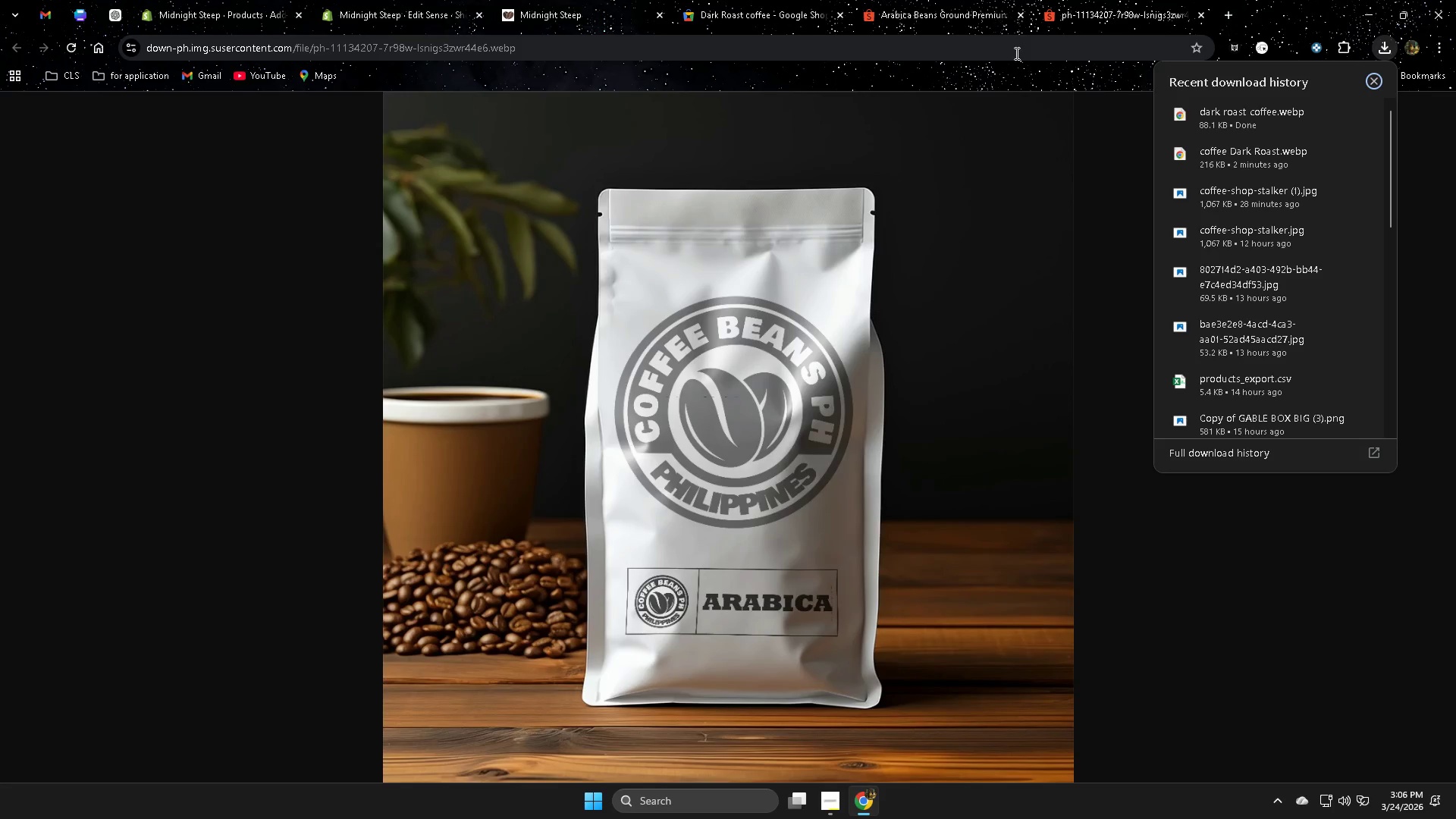 
left_click([1114, 3])
 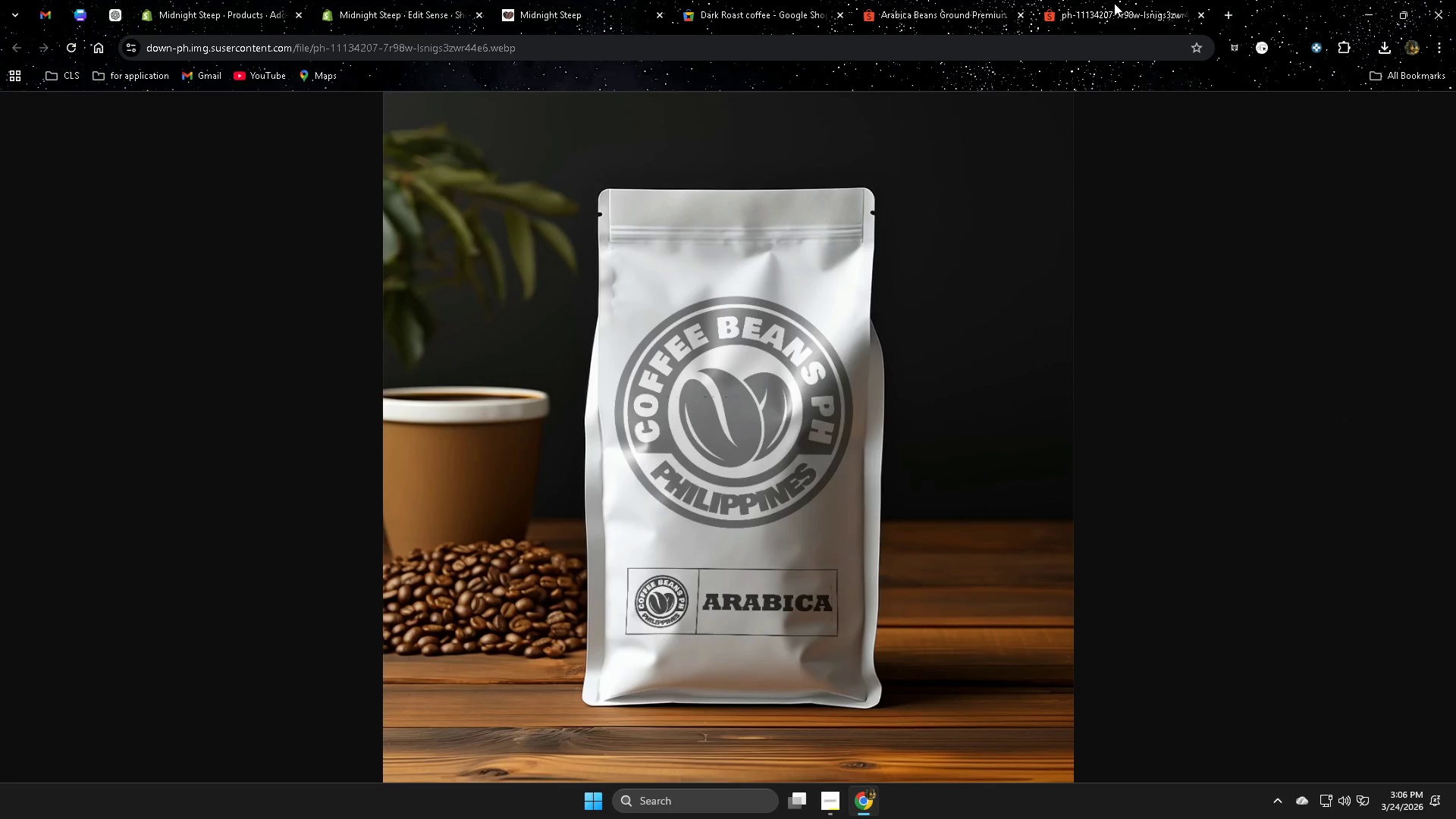 
key(Control+W)
 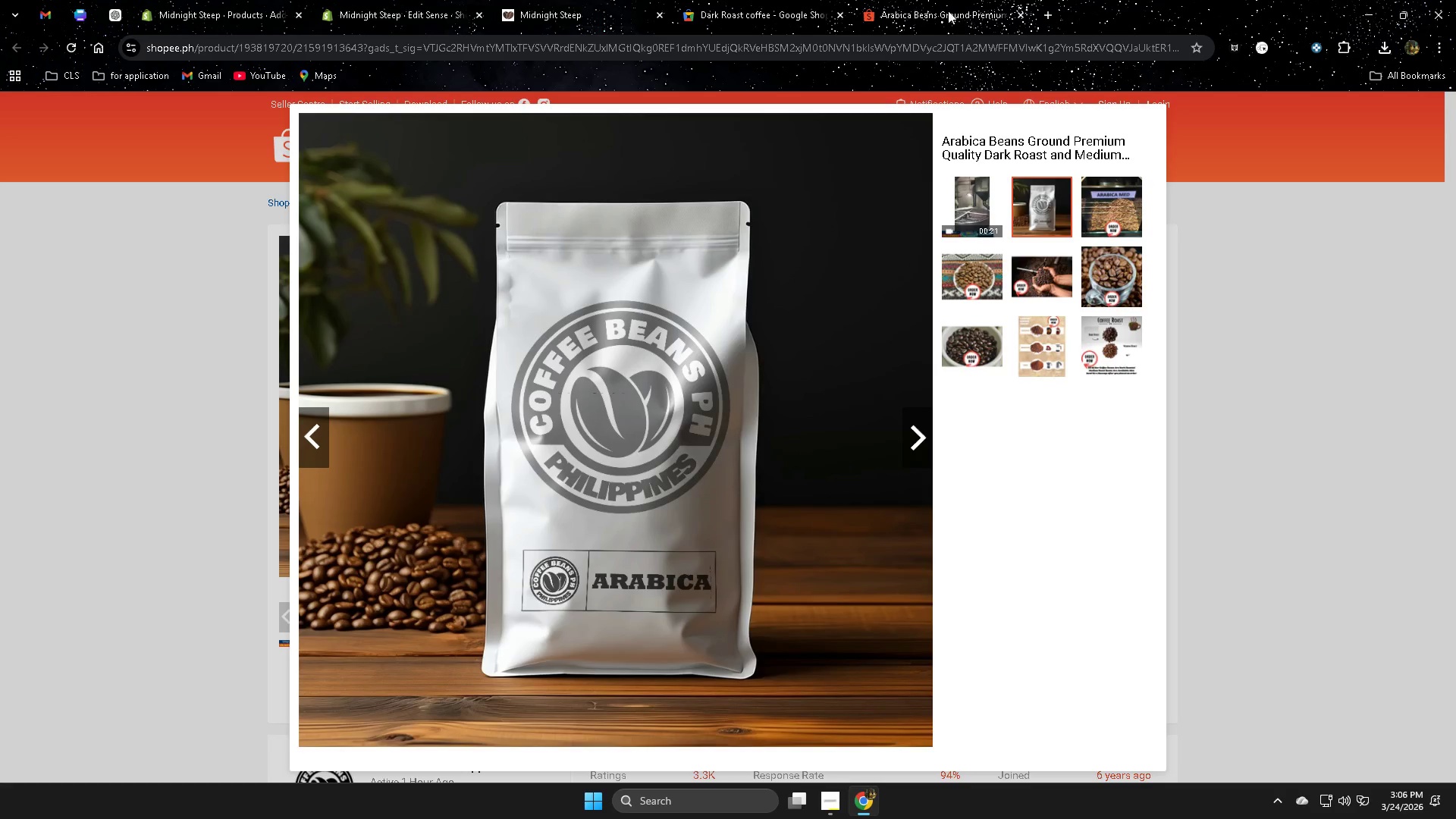 
key(Control+W)
 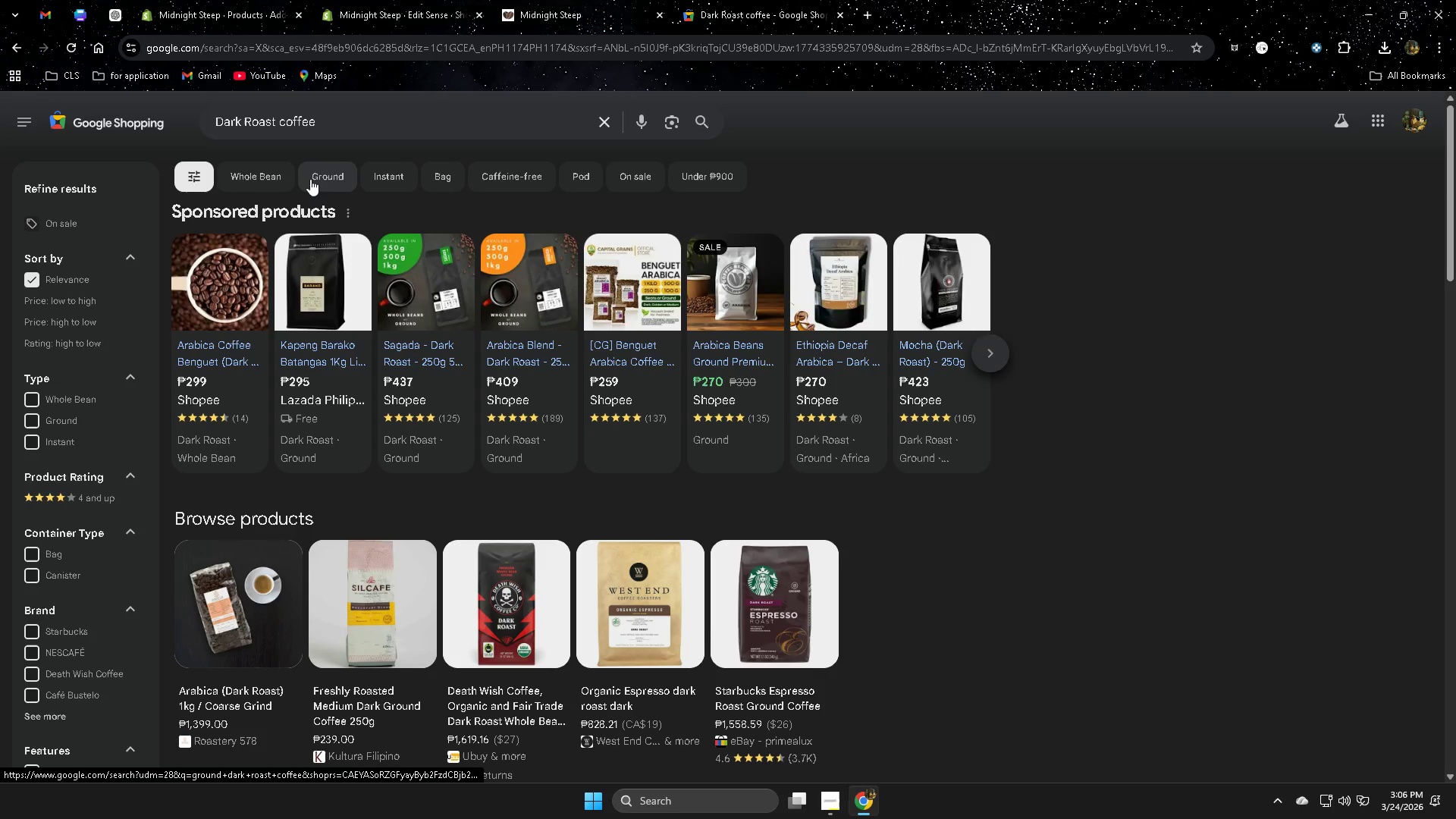 
wait(7.53)
 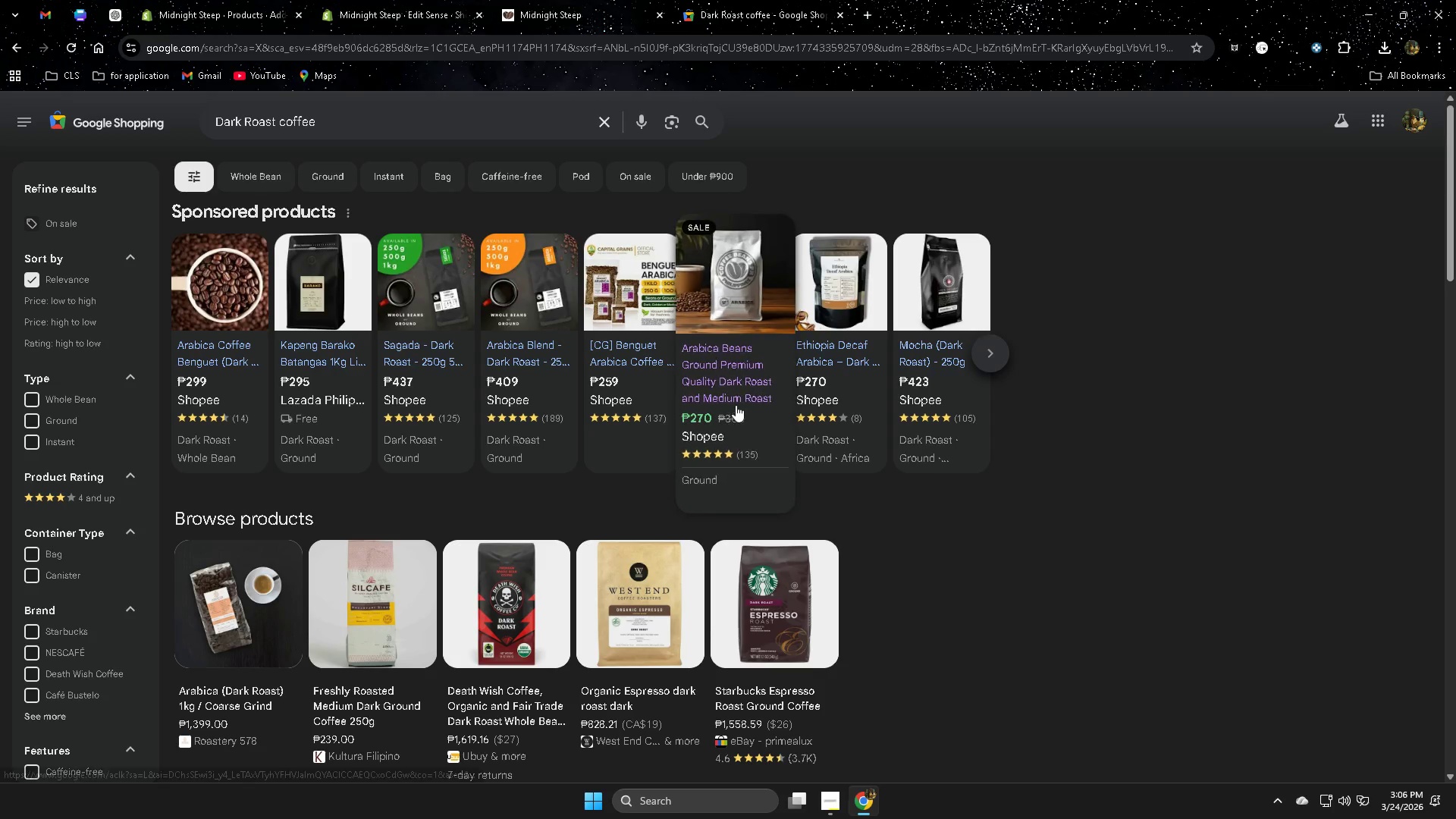 
left_click([71, 45])
 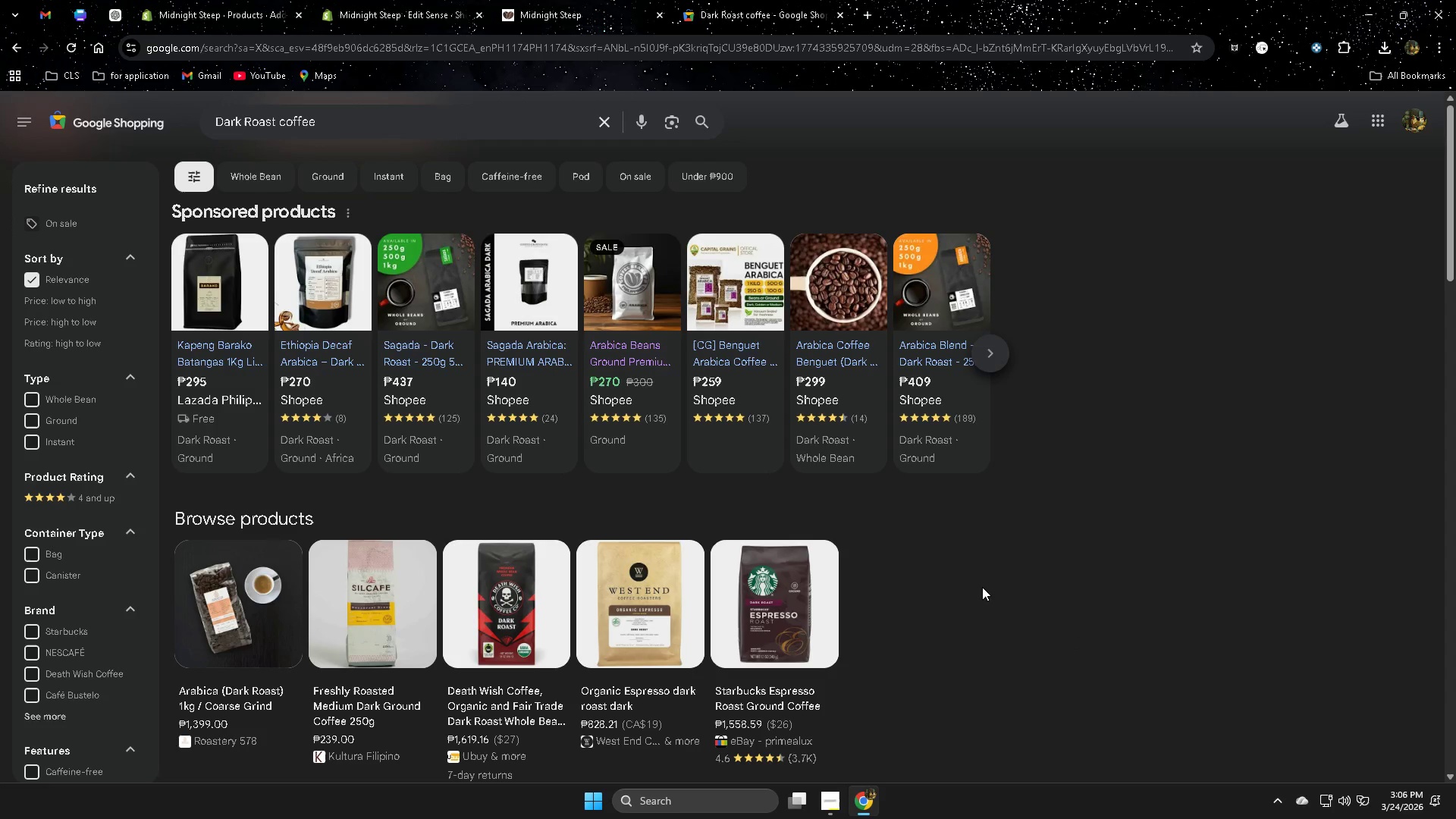 
left_click([830, 296])
 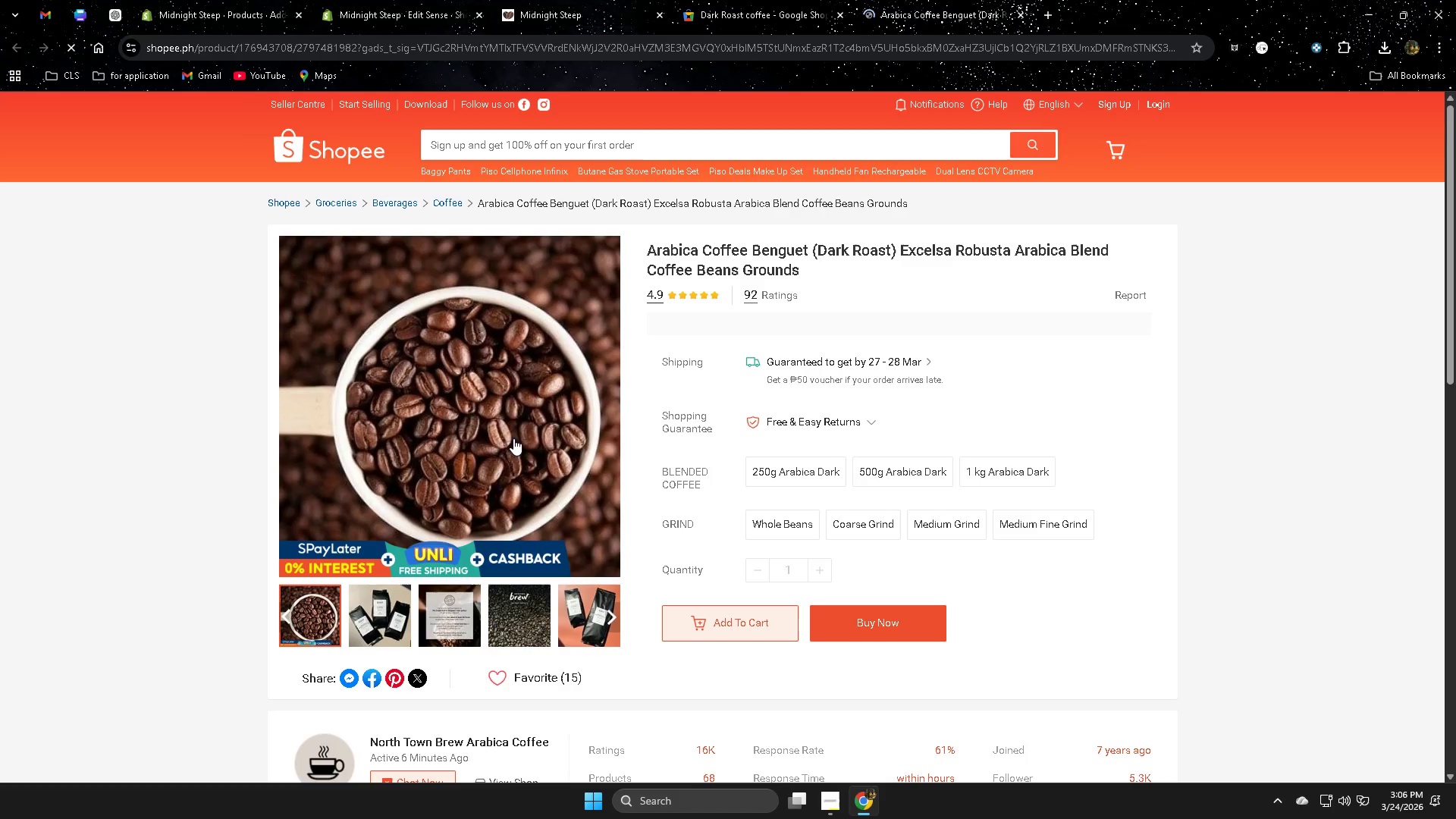 
left_click([504, 444])
 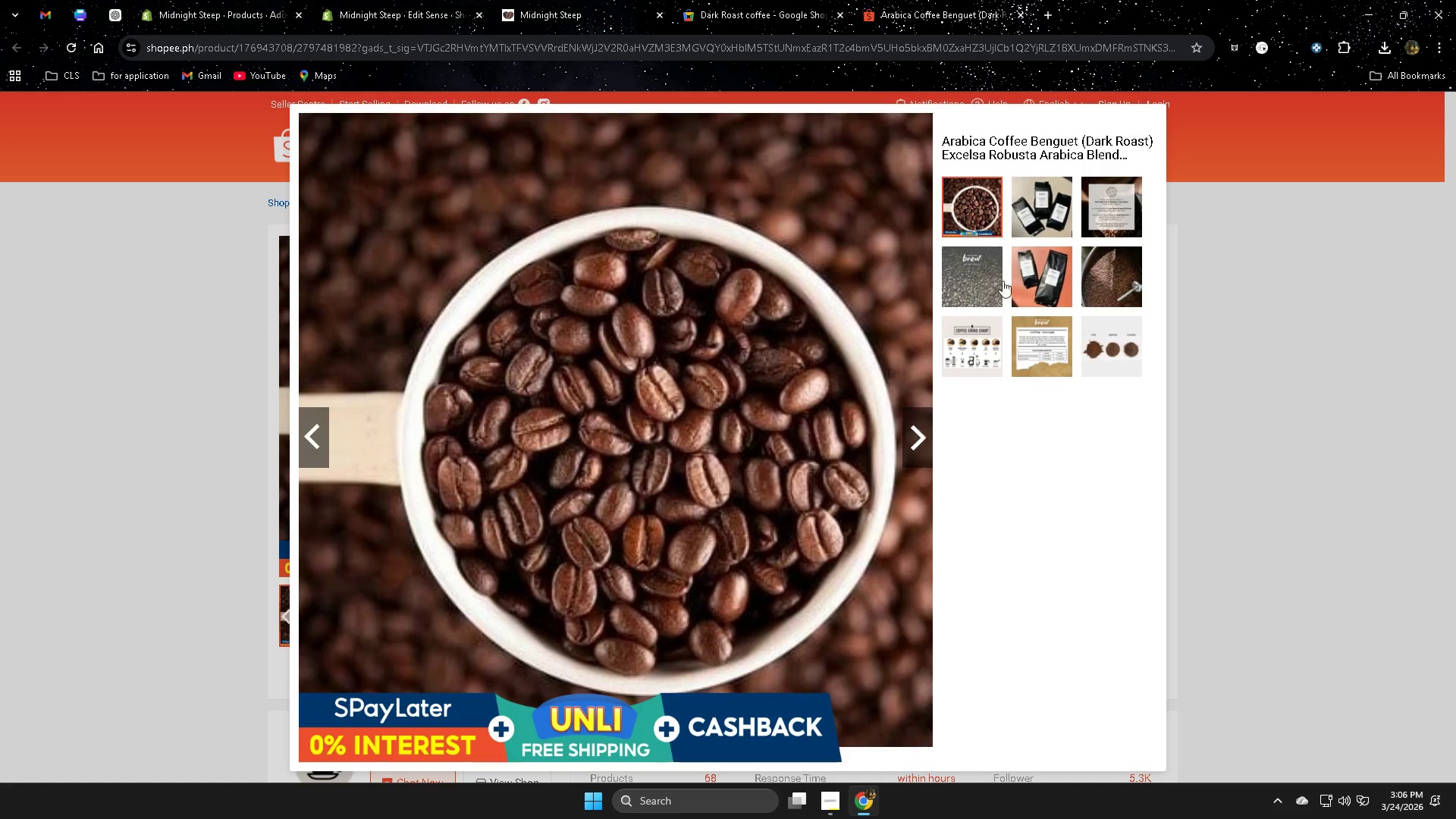 
left_click([1104, 269])
 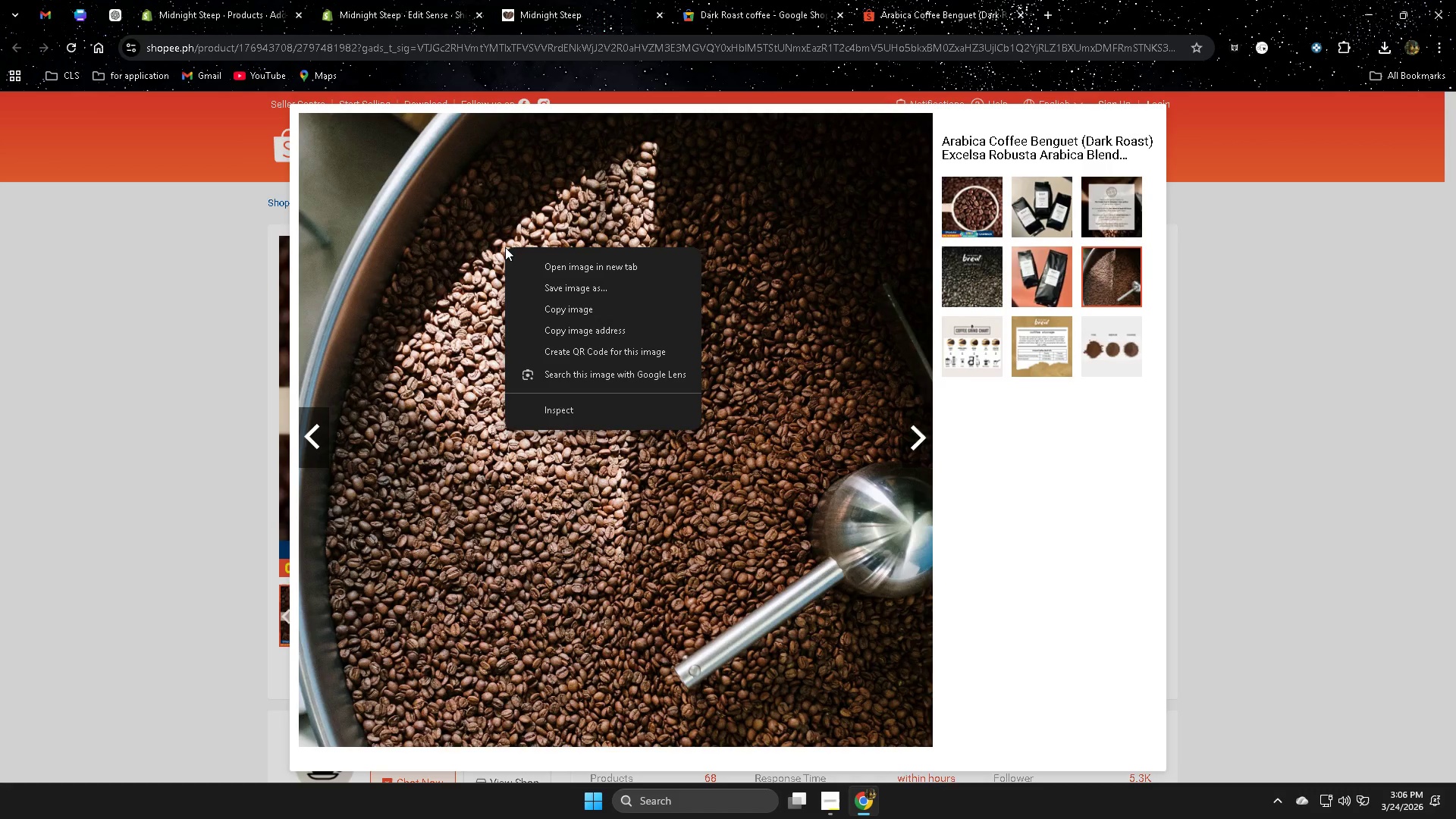 
wait(6.0)
 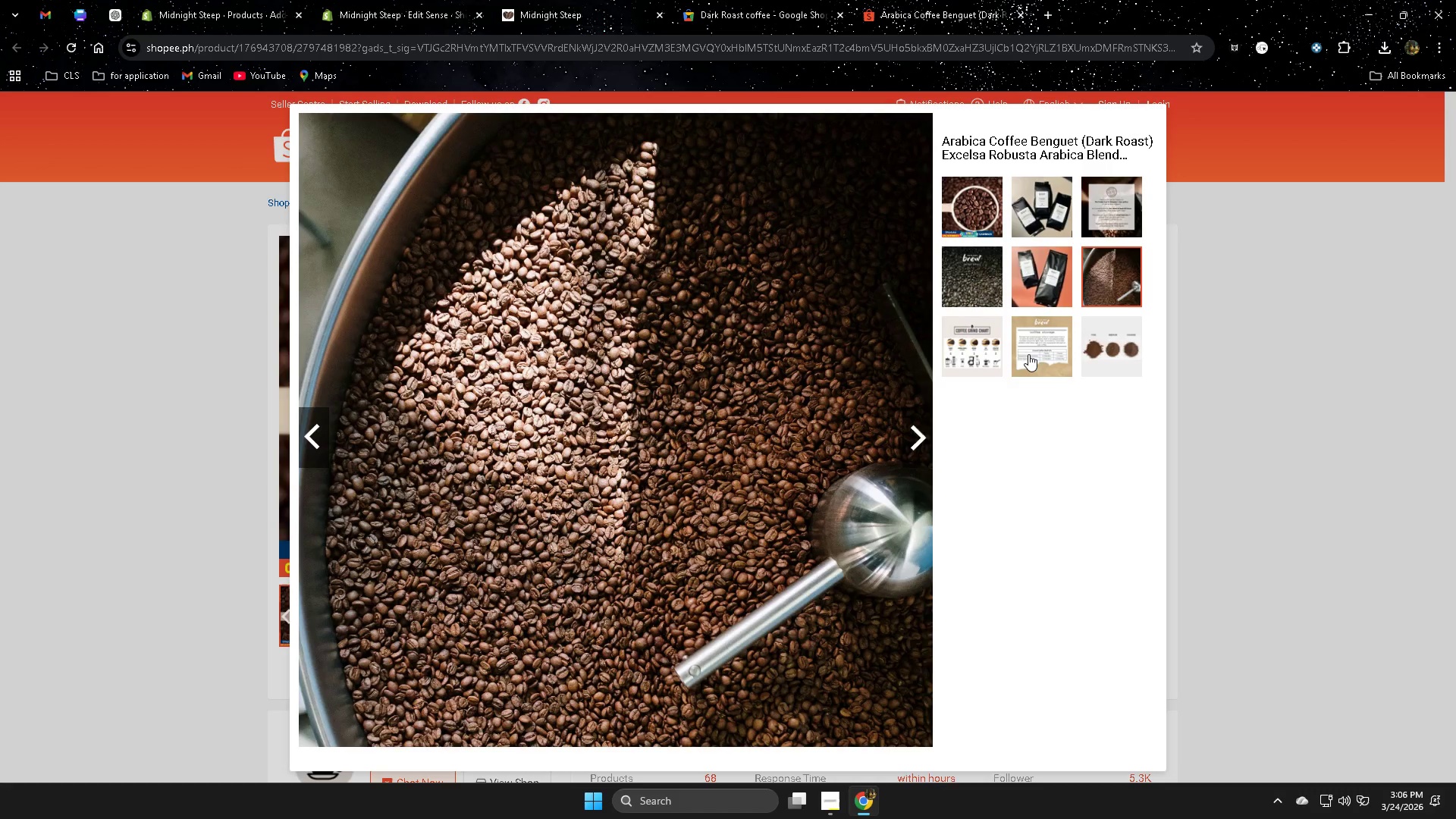 
left_click([601, 269])
 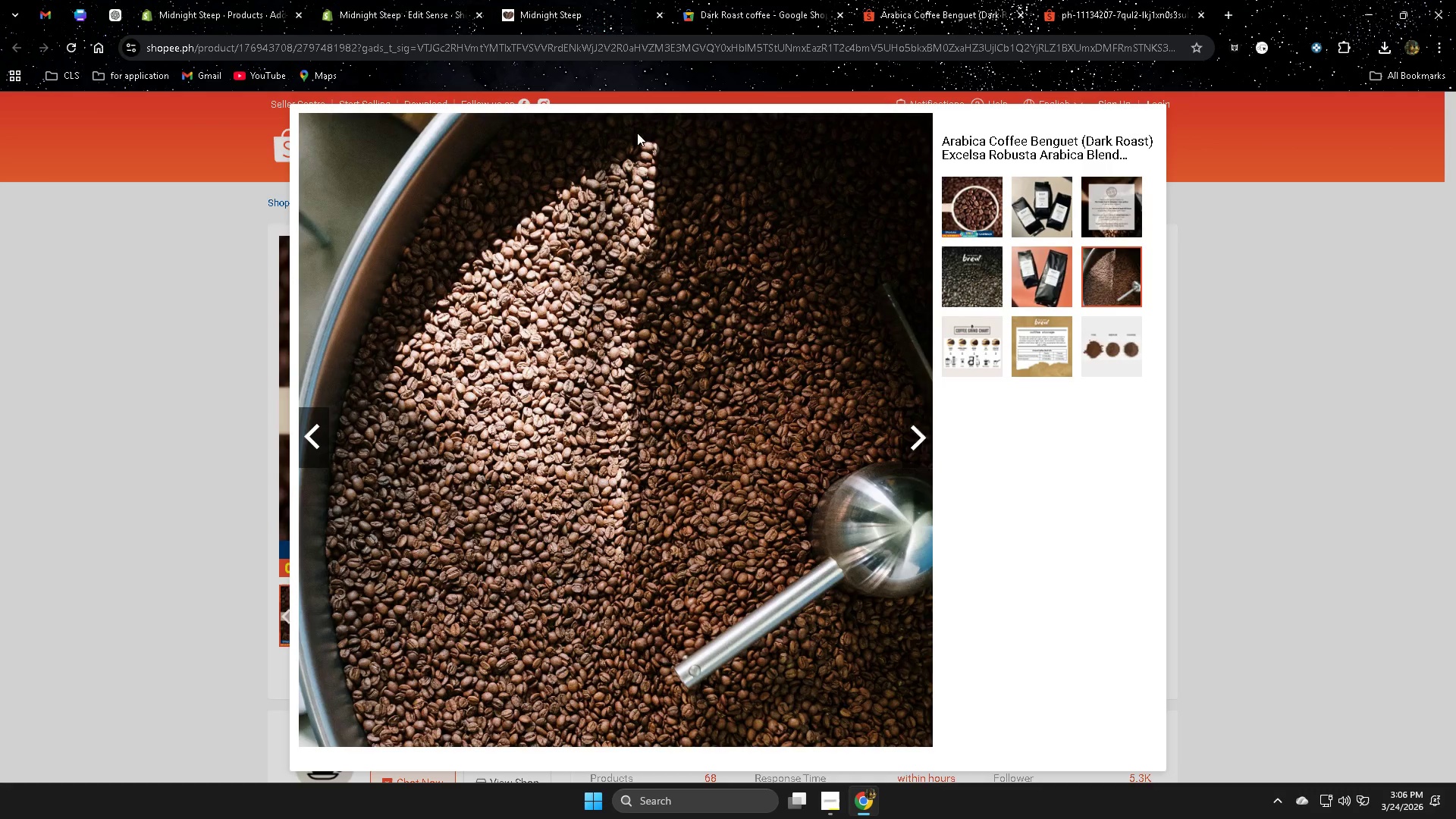 
left_click([1095, 0])
 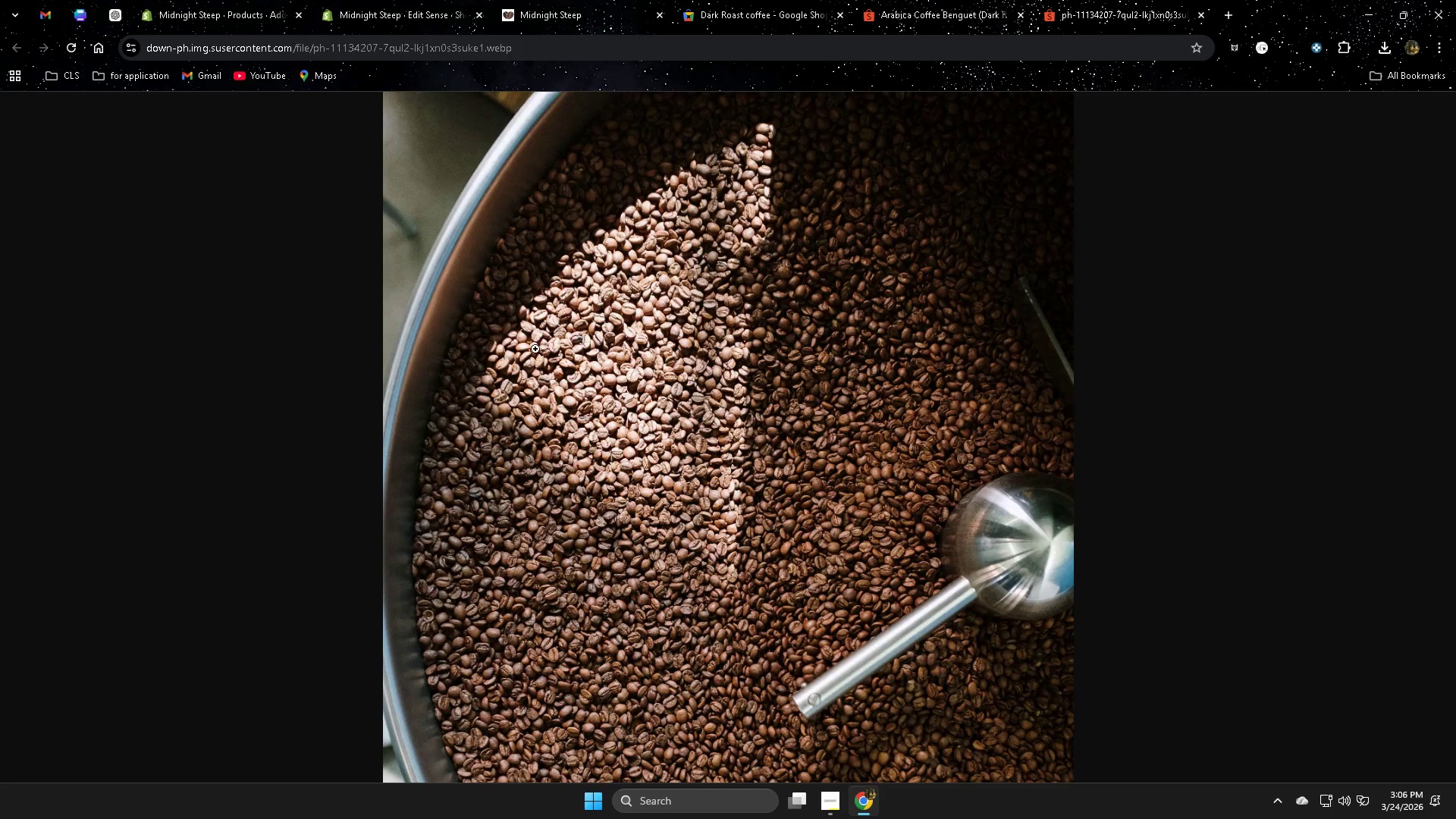 
right_click([541, 336])
 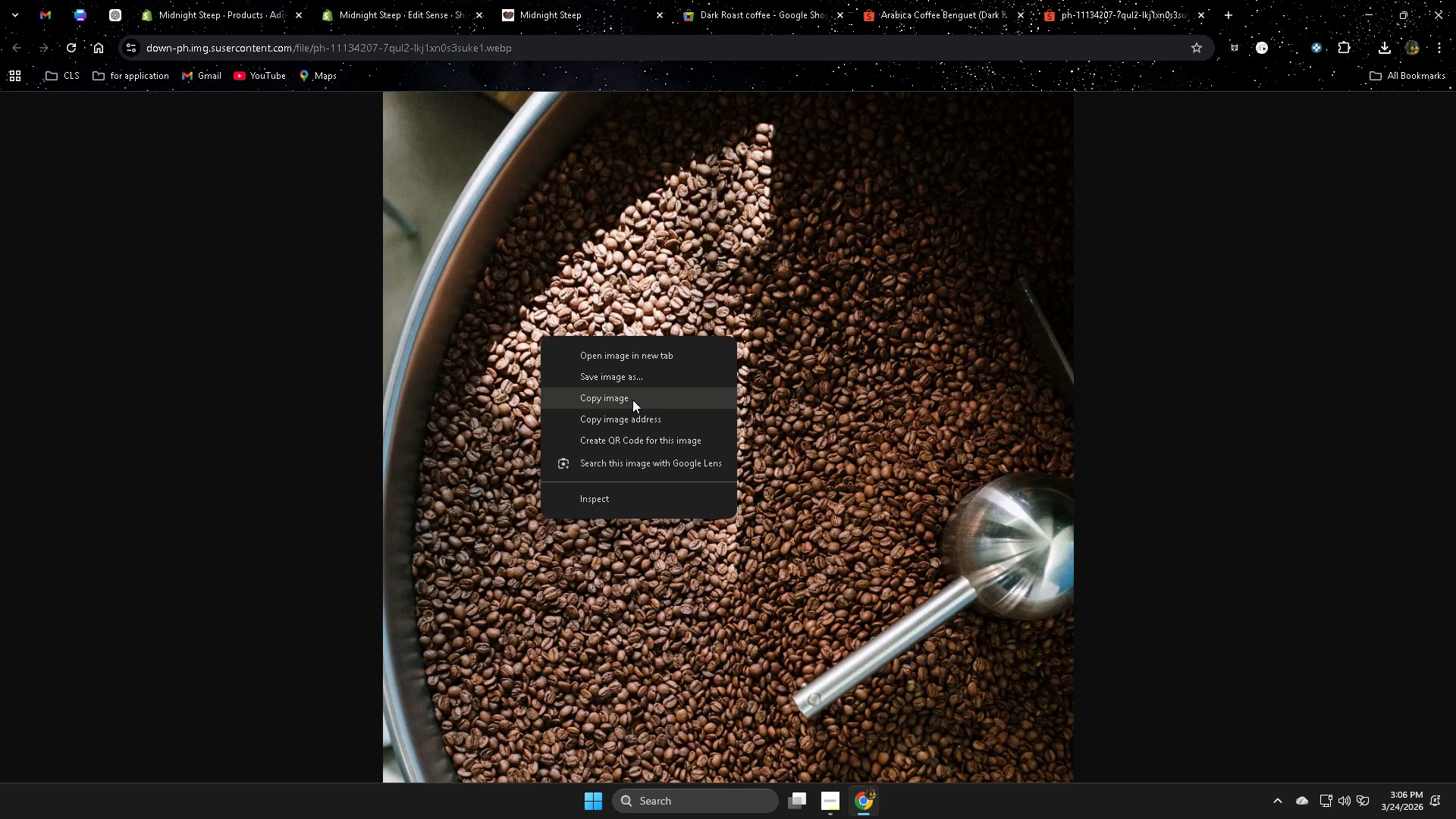 
left_click([639, 384])
 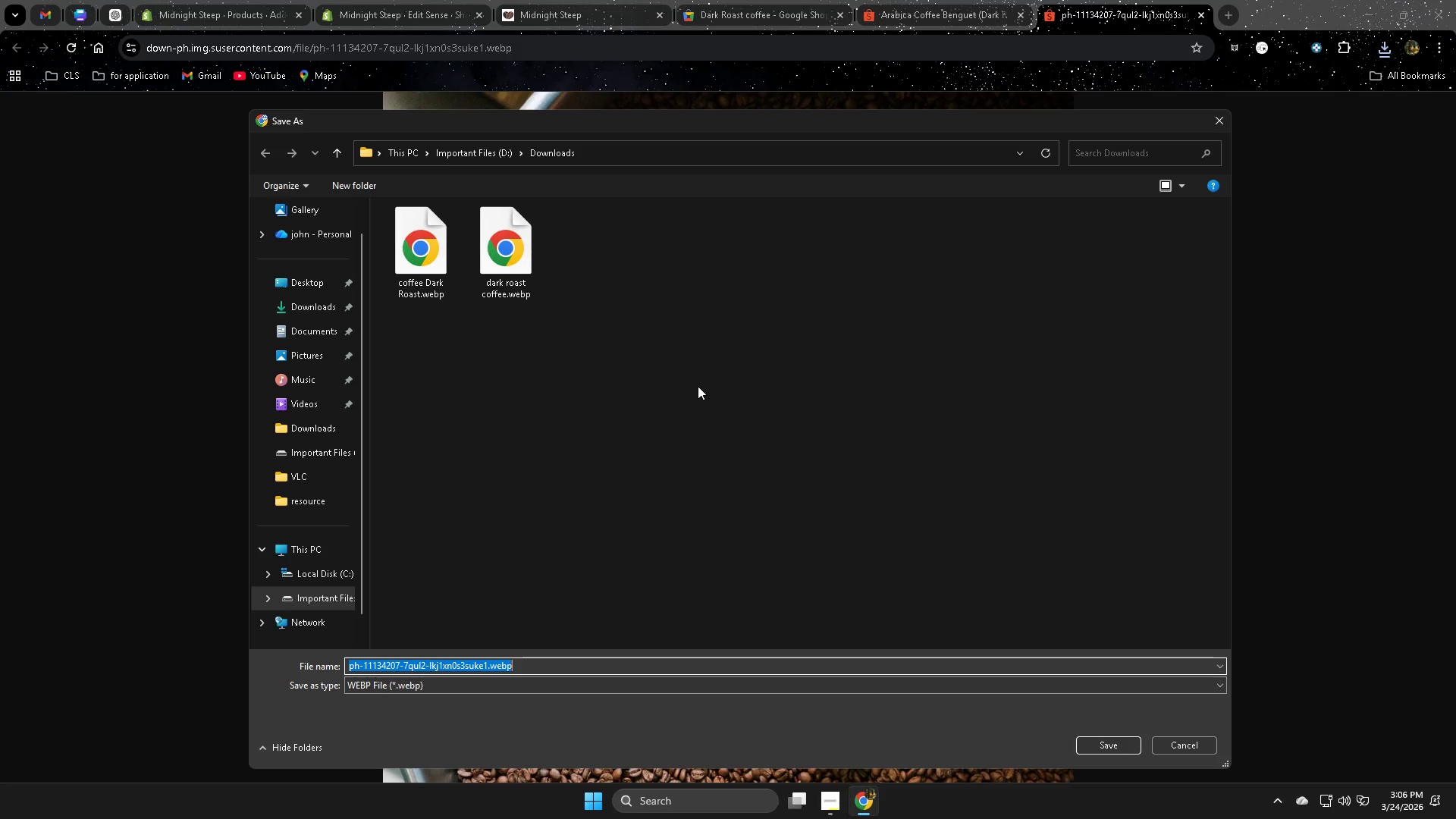 
type(dark roast 3)
 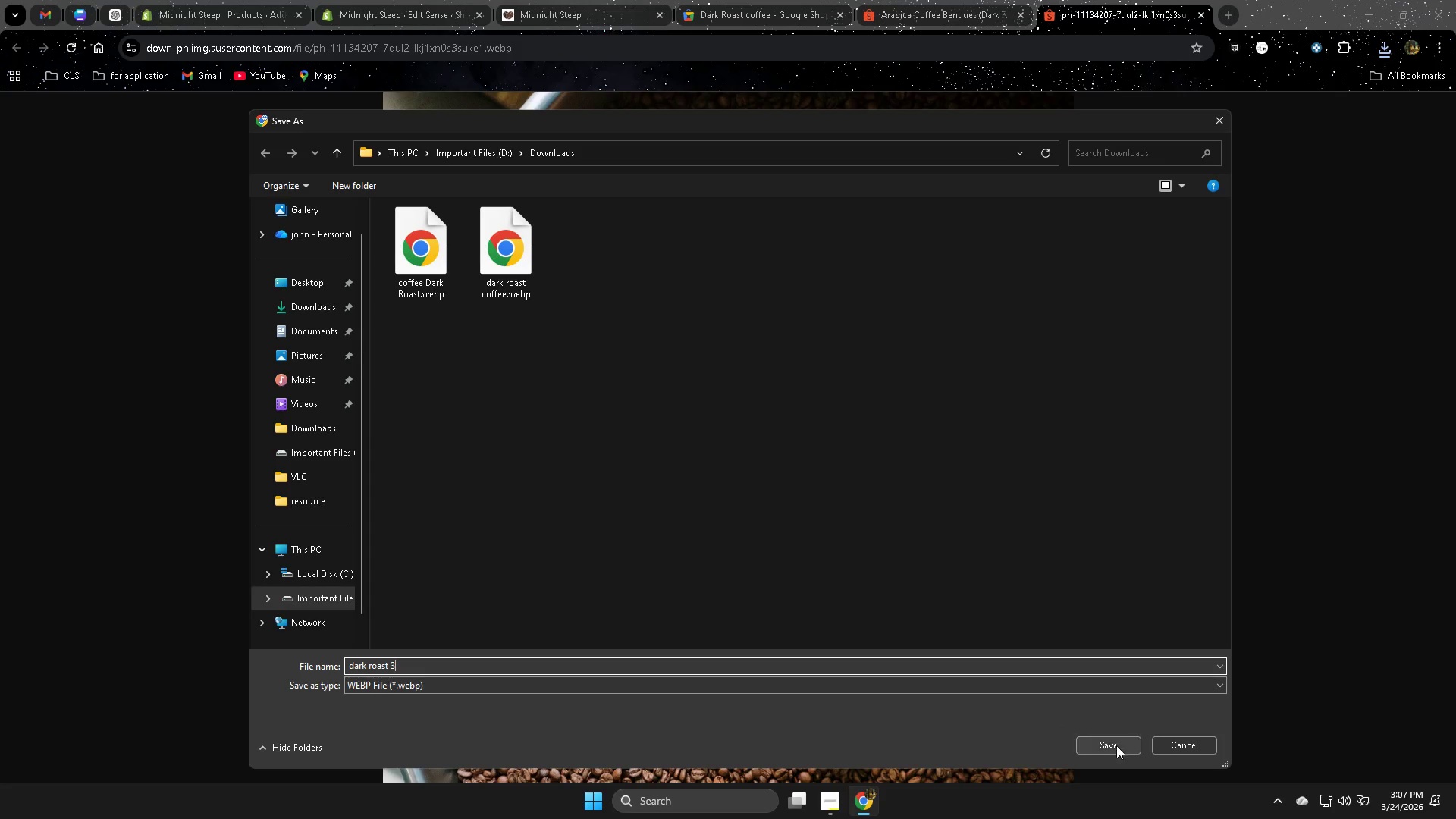 
left_click([1112, 748])
 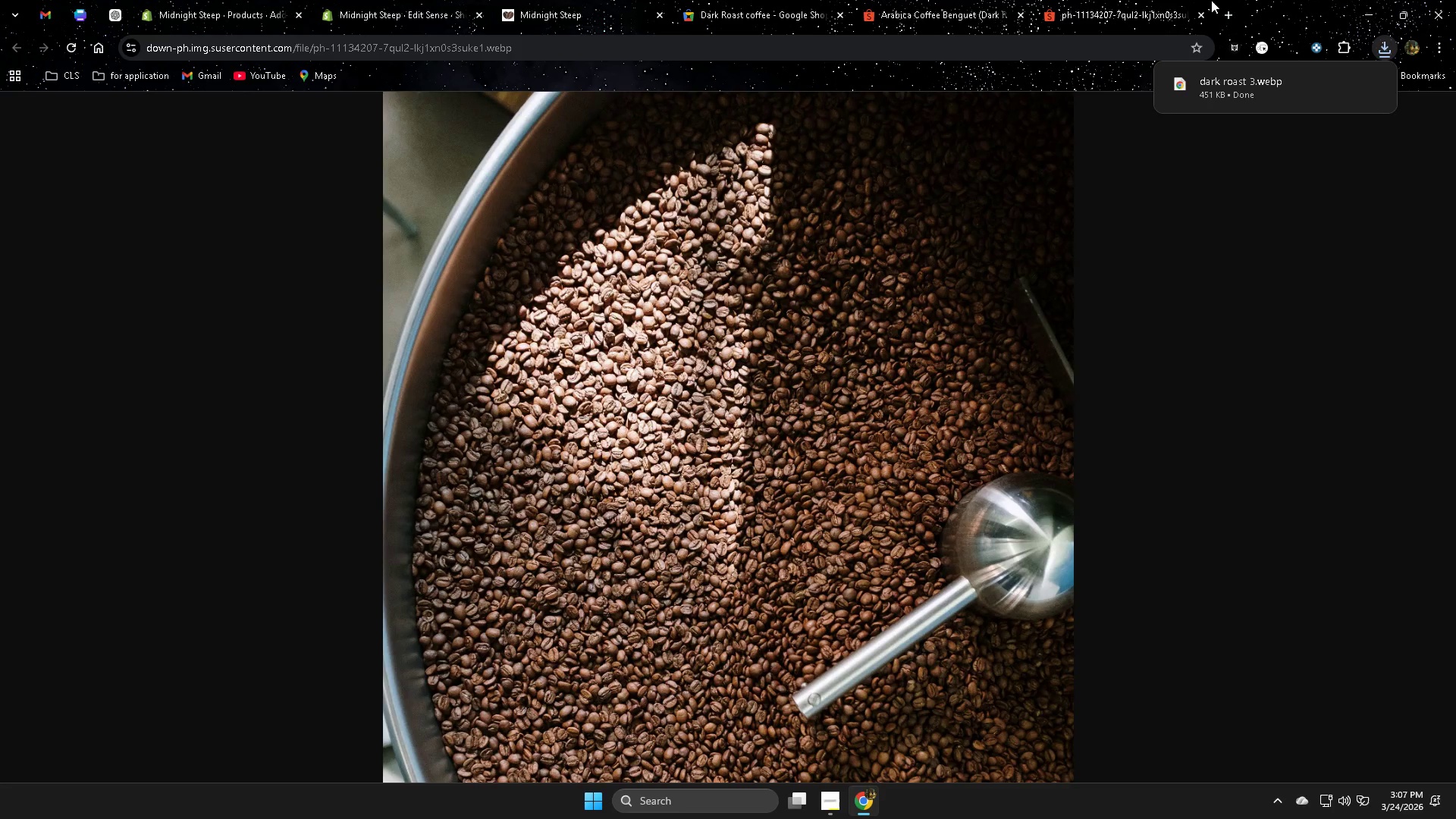 
left_click([1119, 5])
 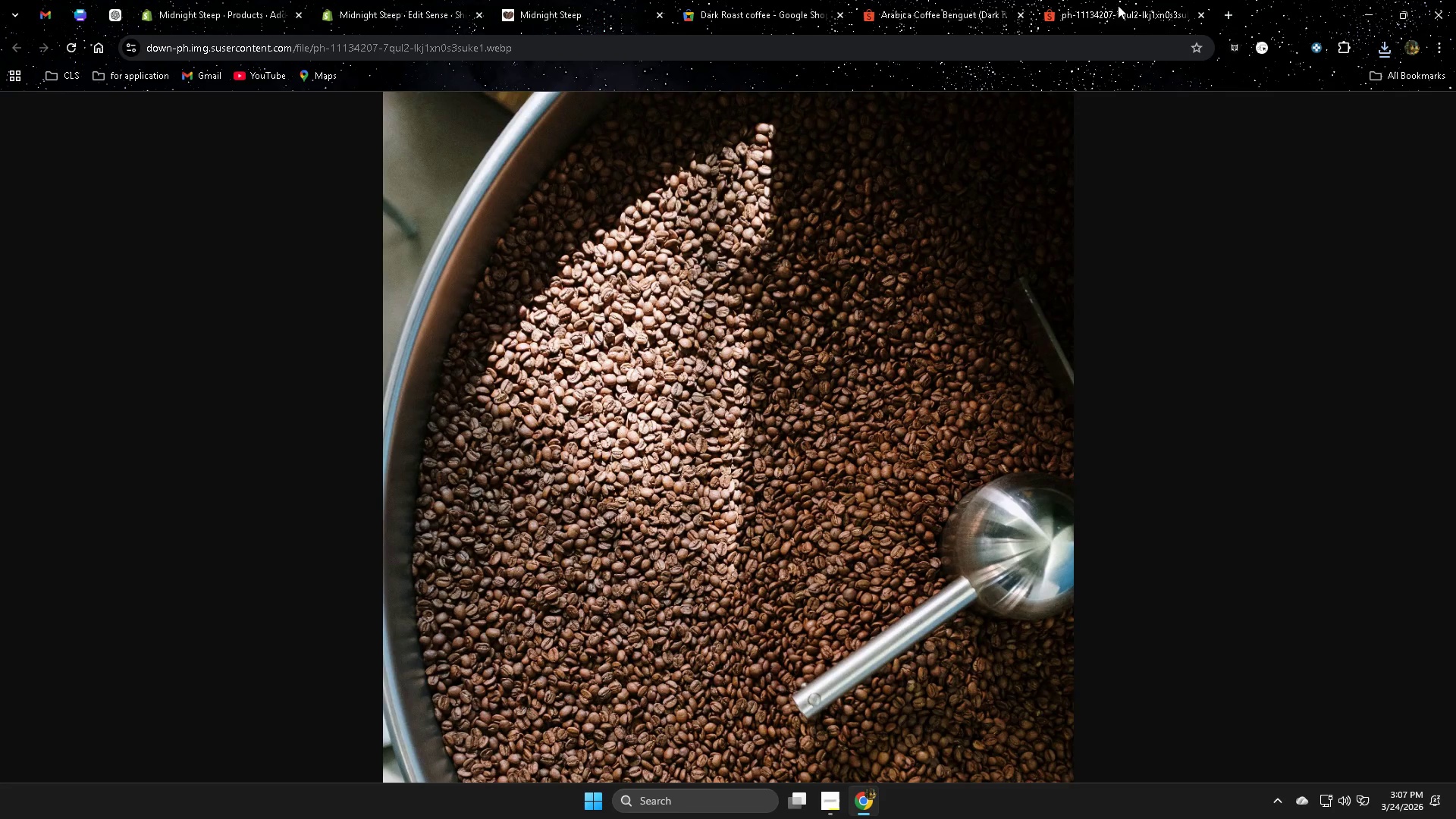 
key(Control+W)
 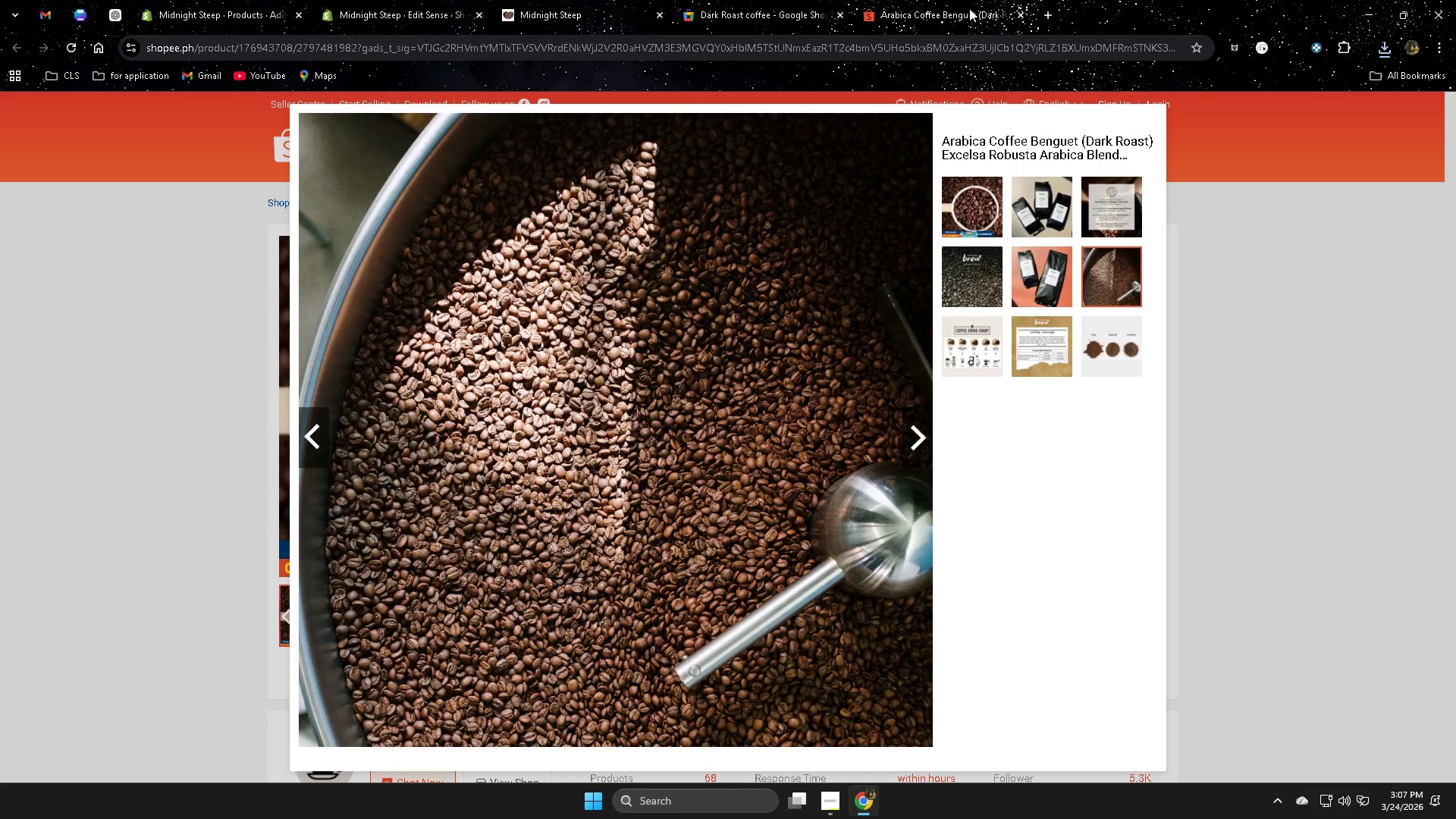 
key(Control+W)
 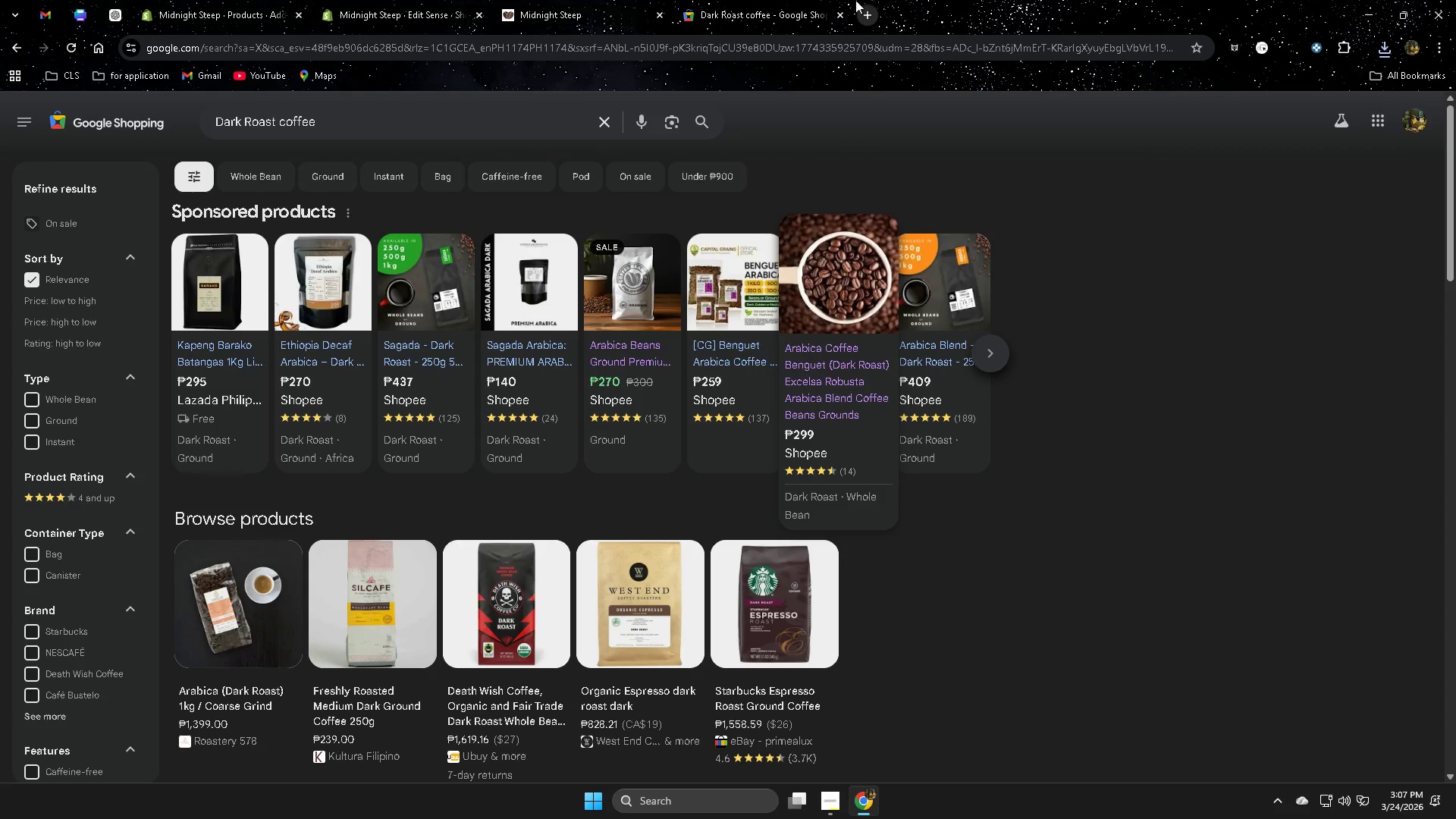 
key(Control+W)
 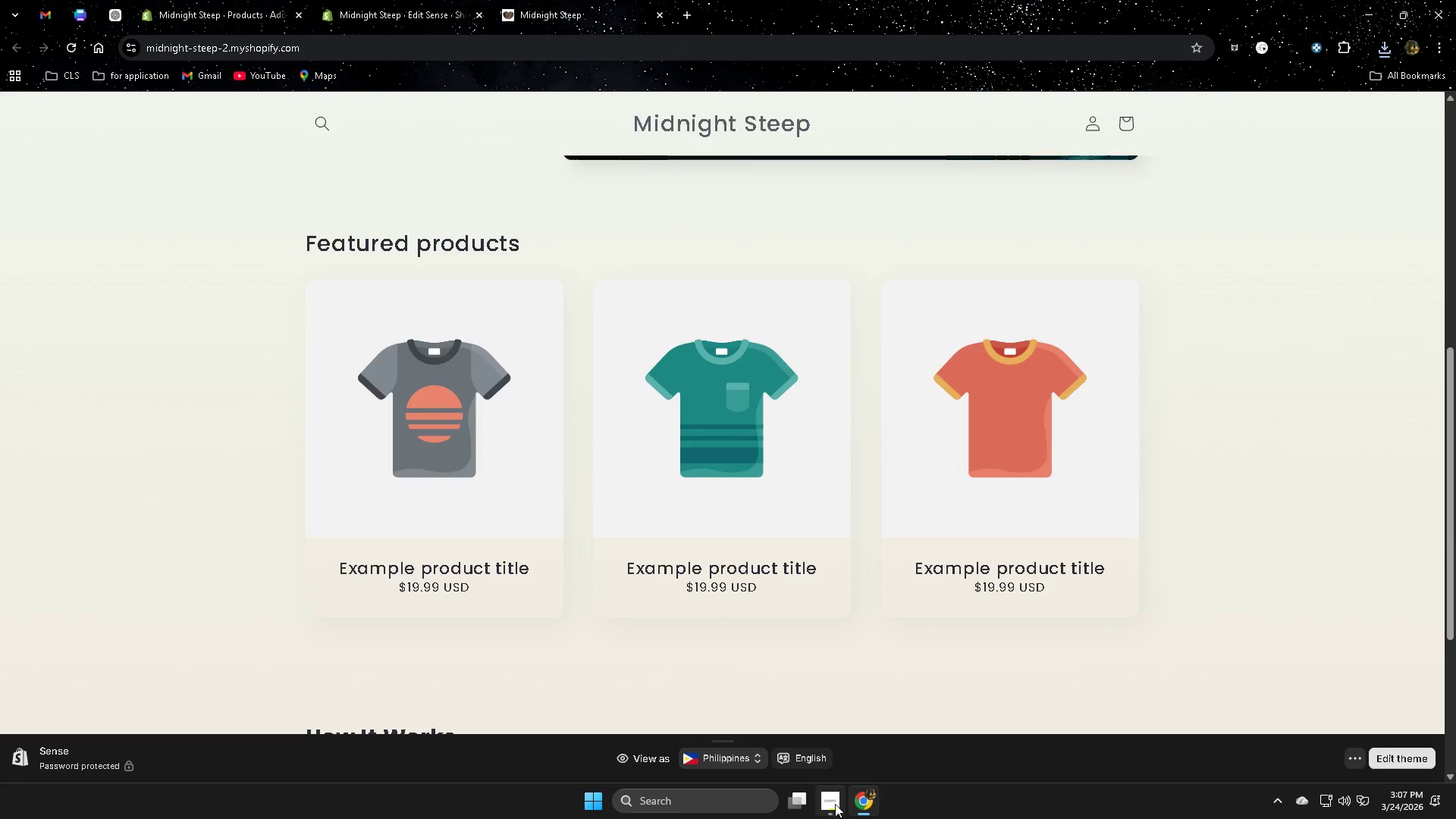 
left_click([830, 738])